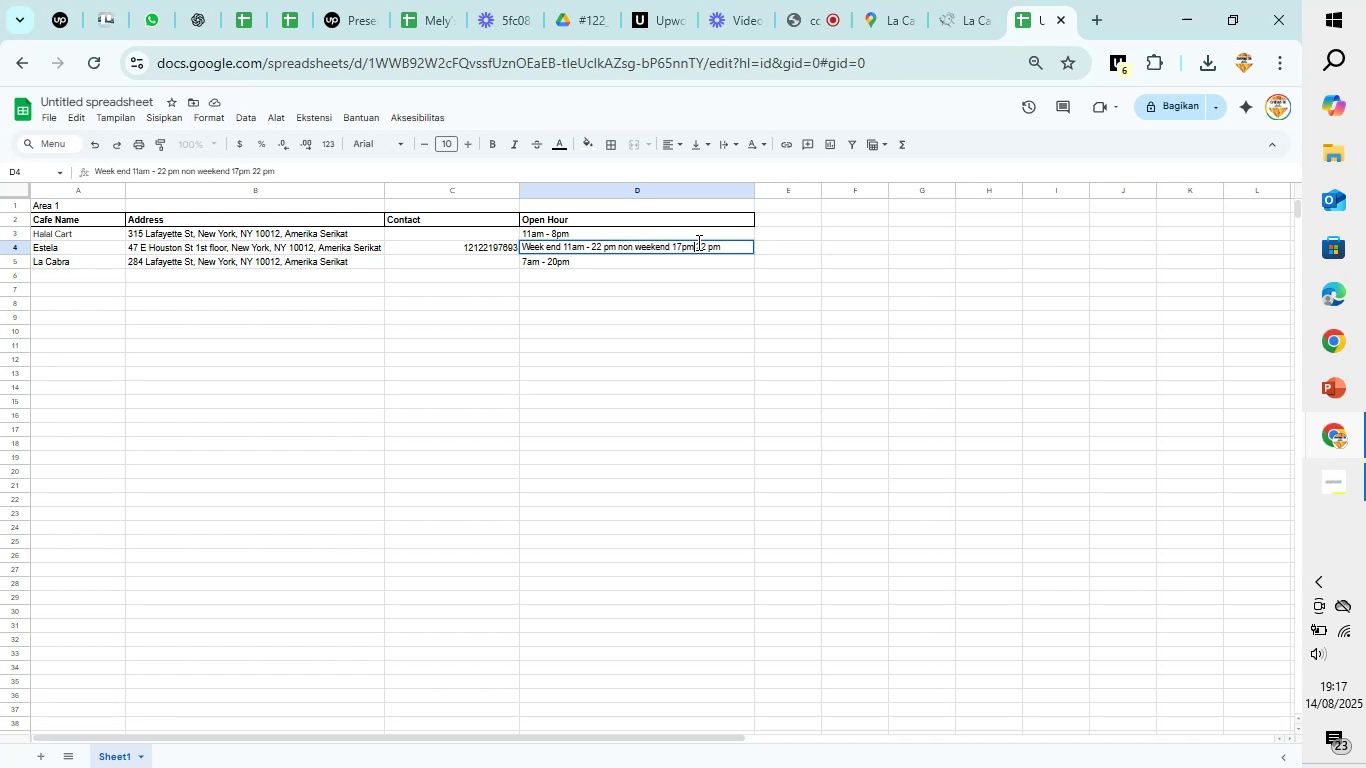 
key(Minus)
 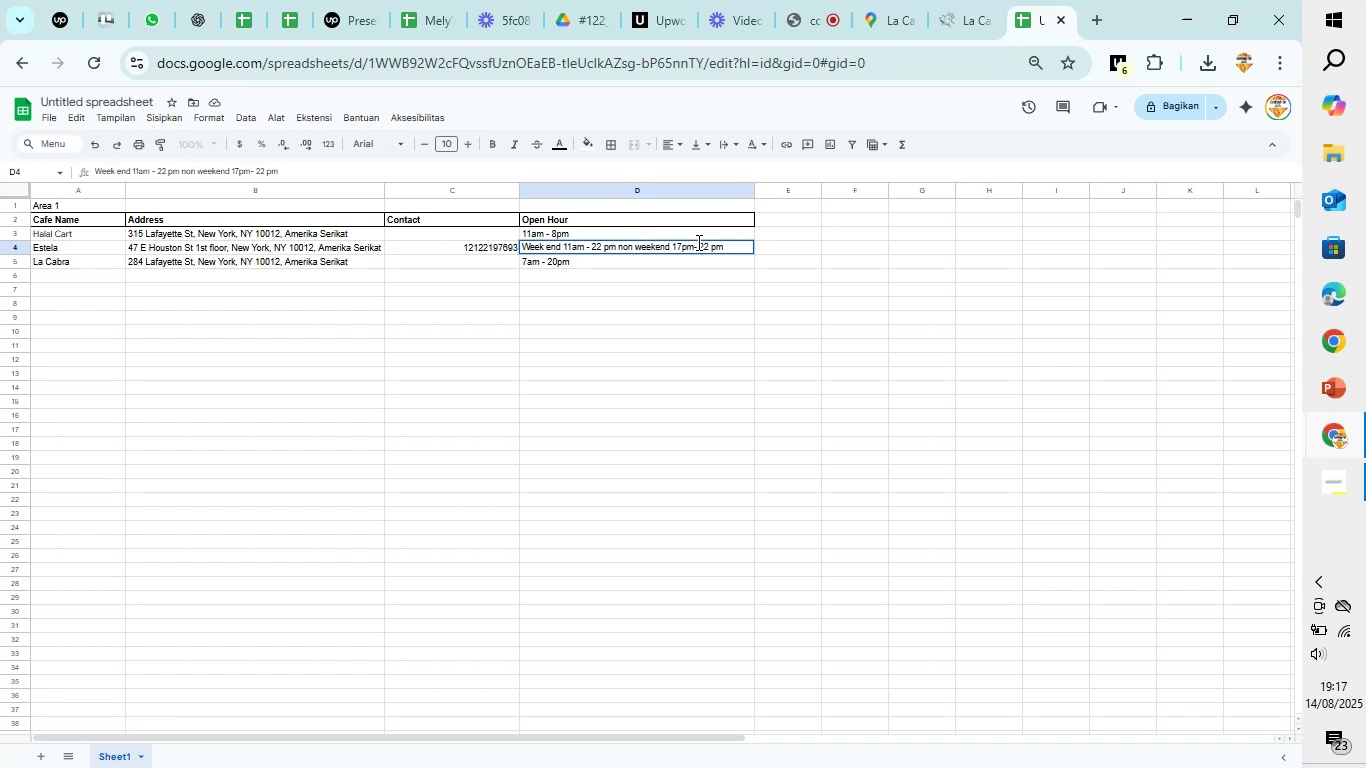 
wait(8.87)
 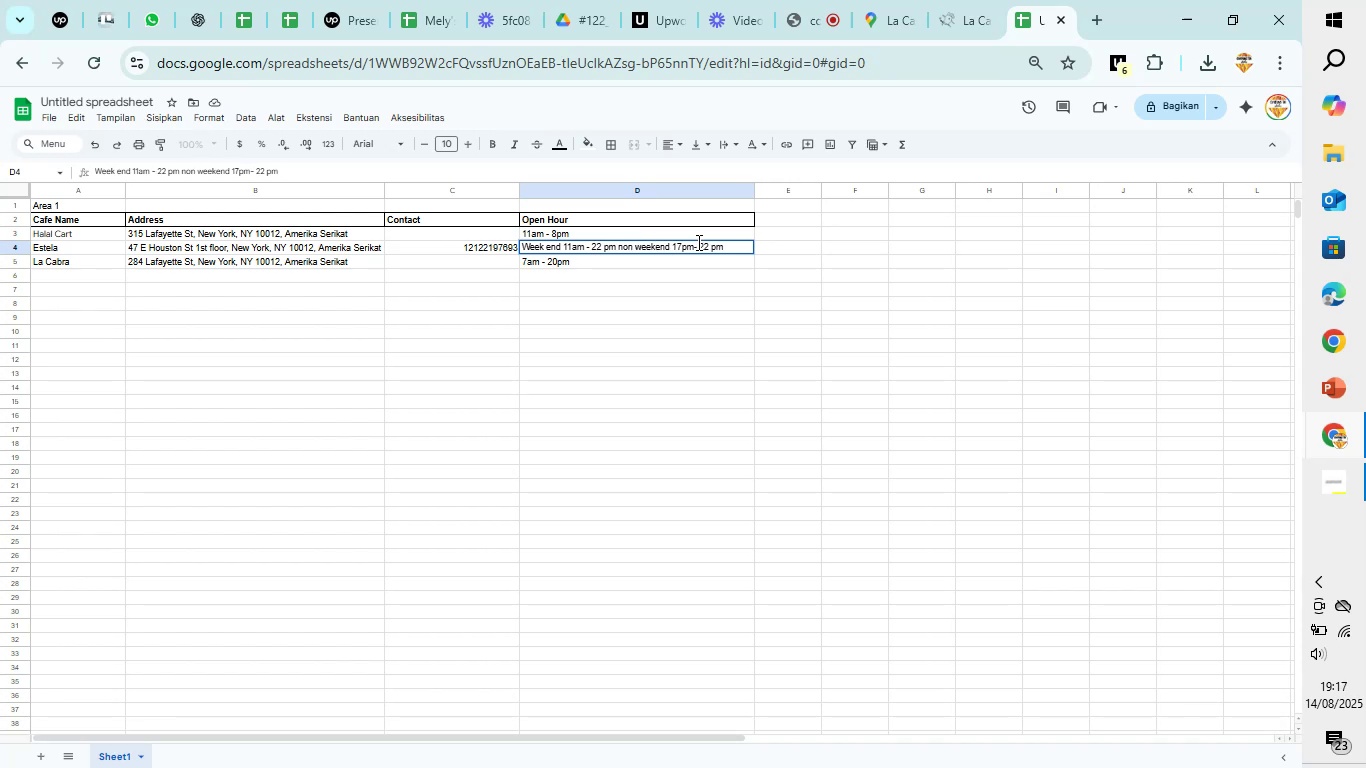 
left_click([113, 267])
 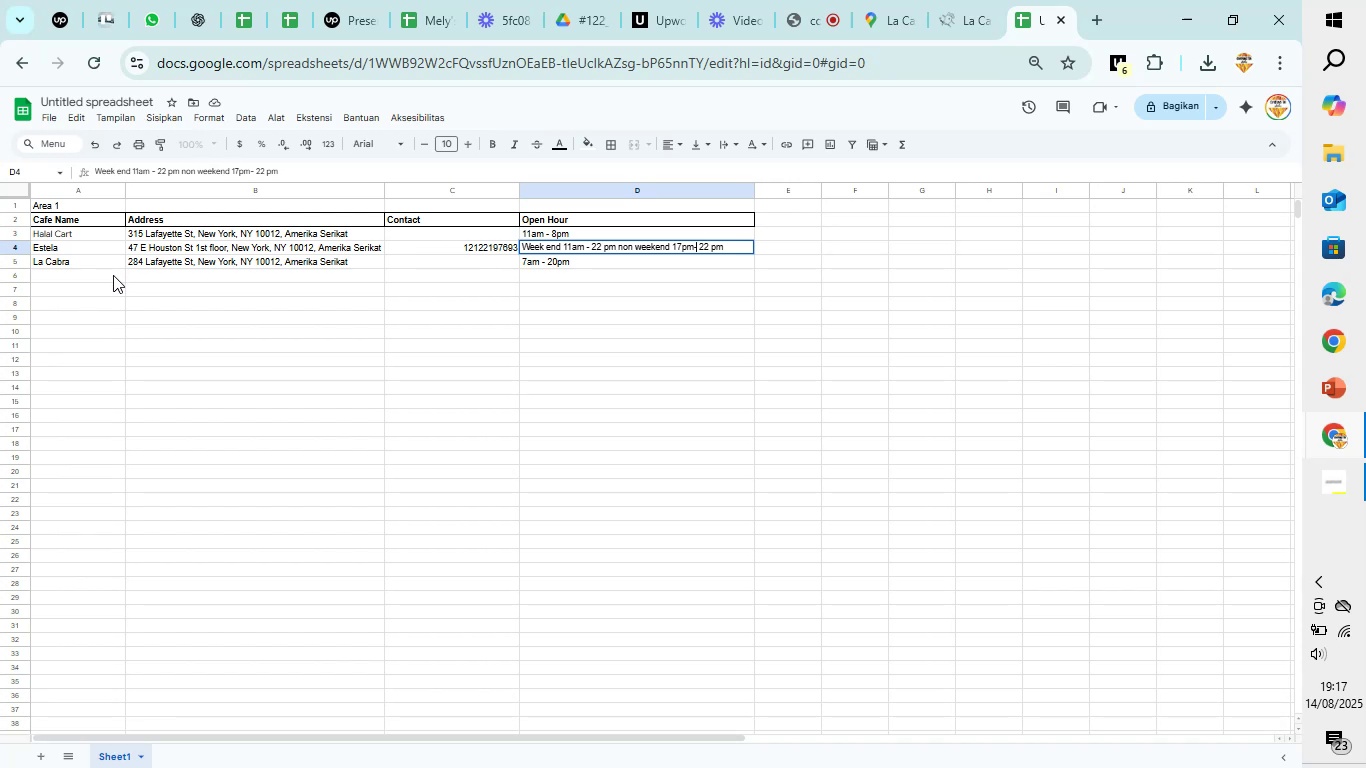 
left_click([113, 275])
 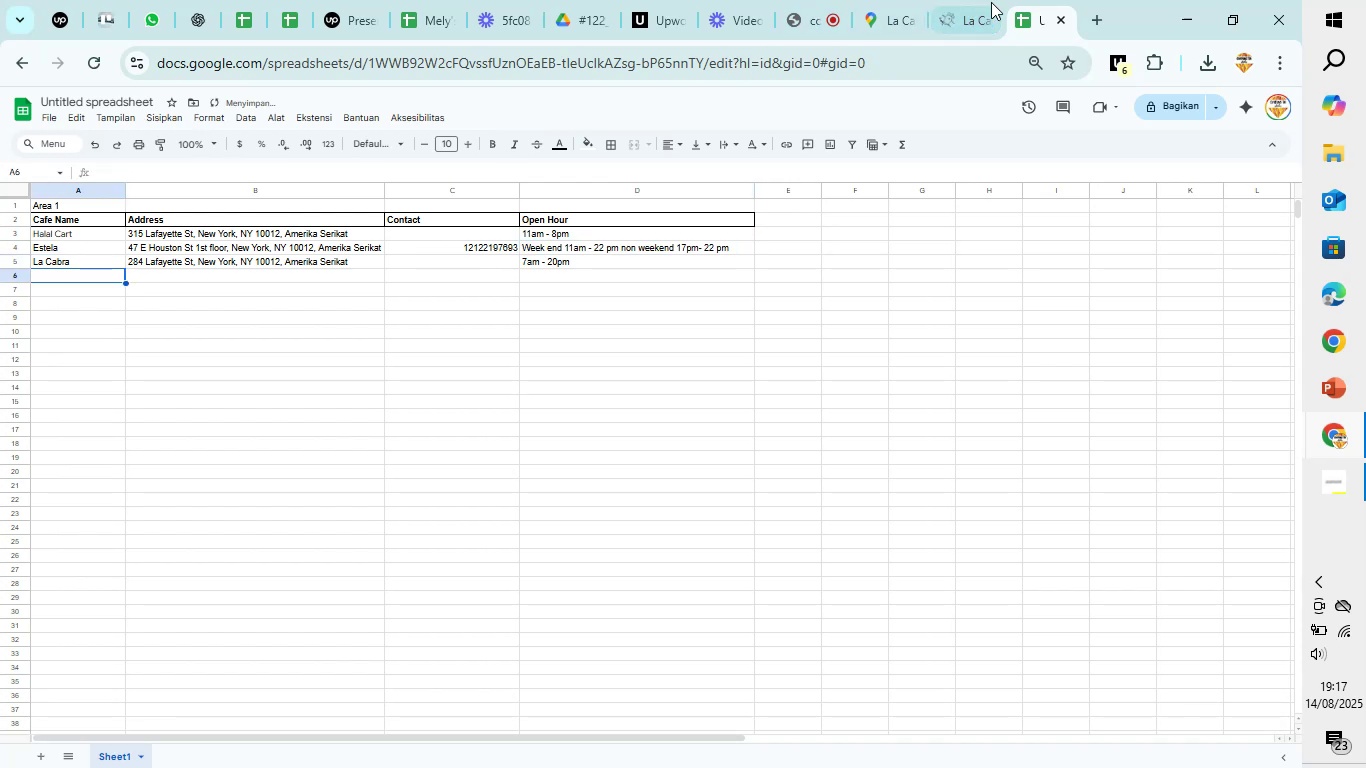 
left_click([968, 0])
 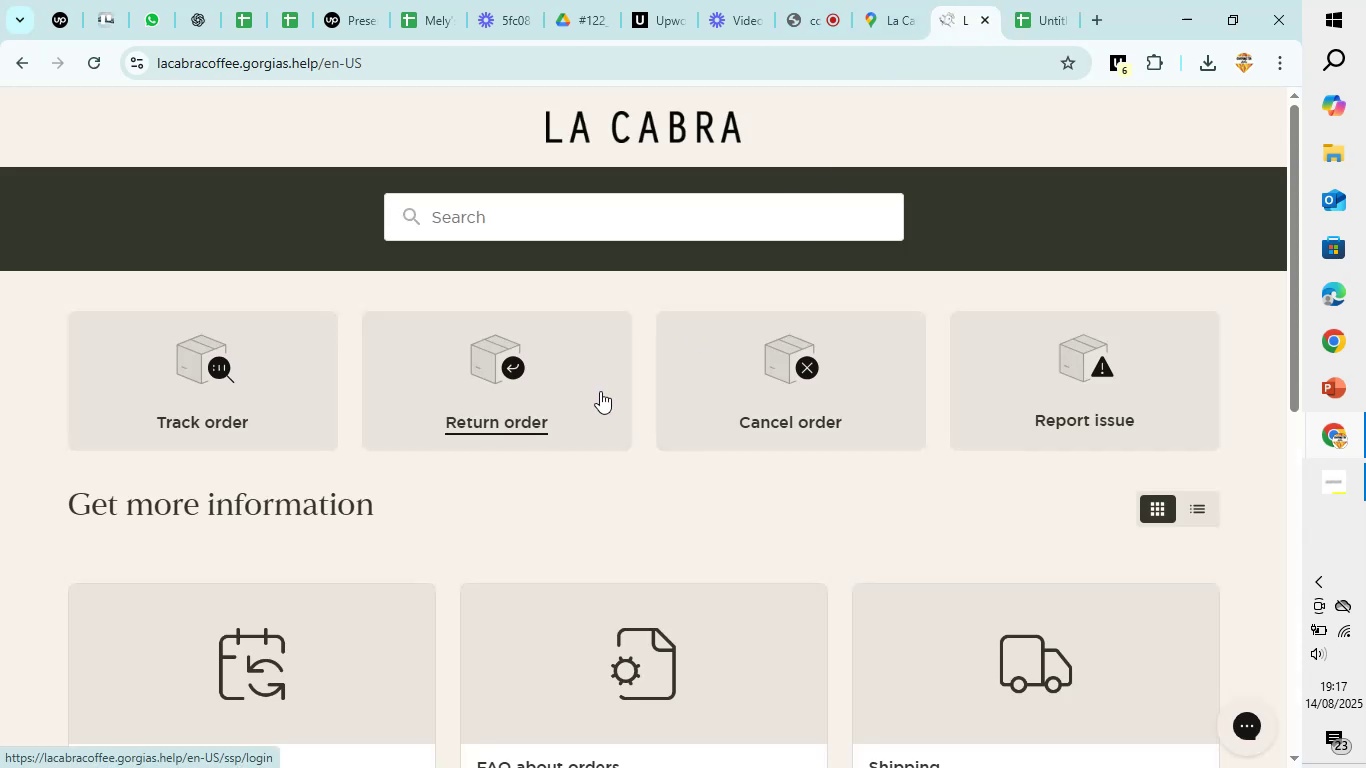 
scroll: coordinate [604, 425], scroll_direction: down, amount: 5.0
 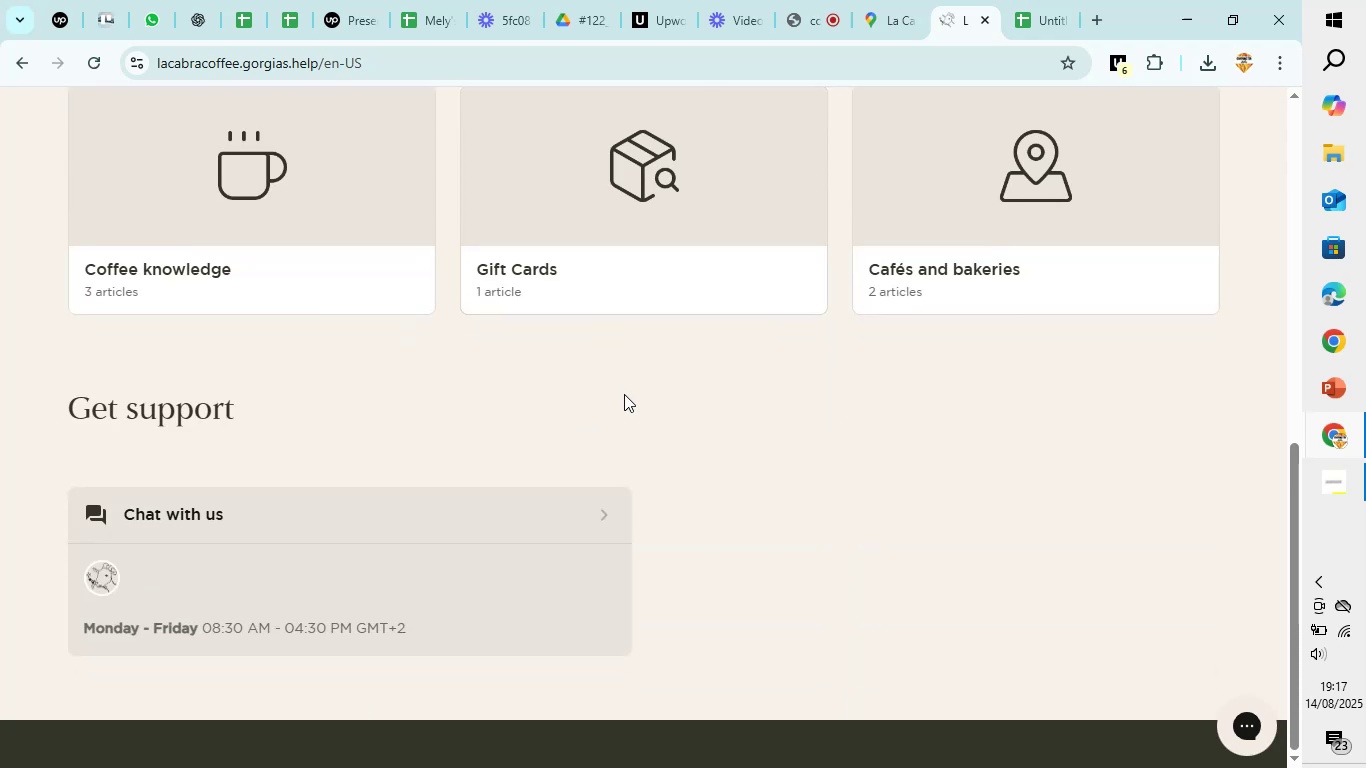 
scroll: coordinate [624, 394], scroll_direction: up, amount: 4.0
 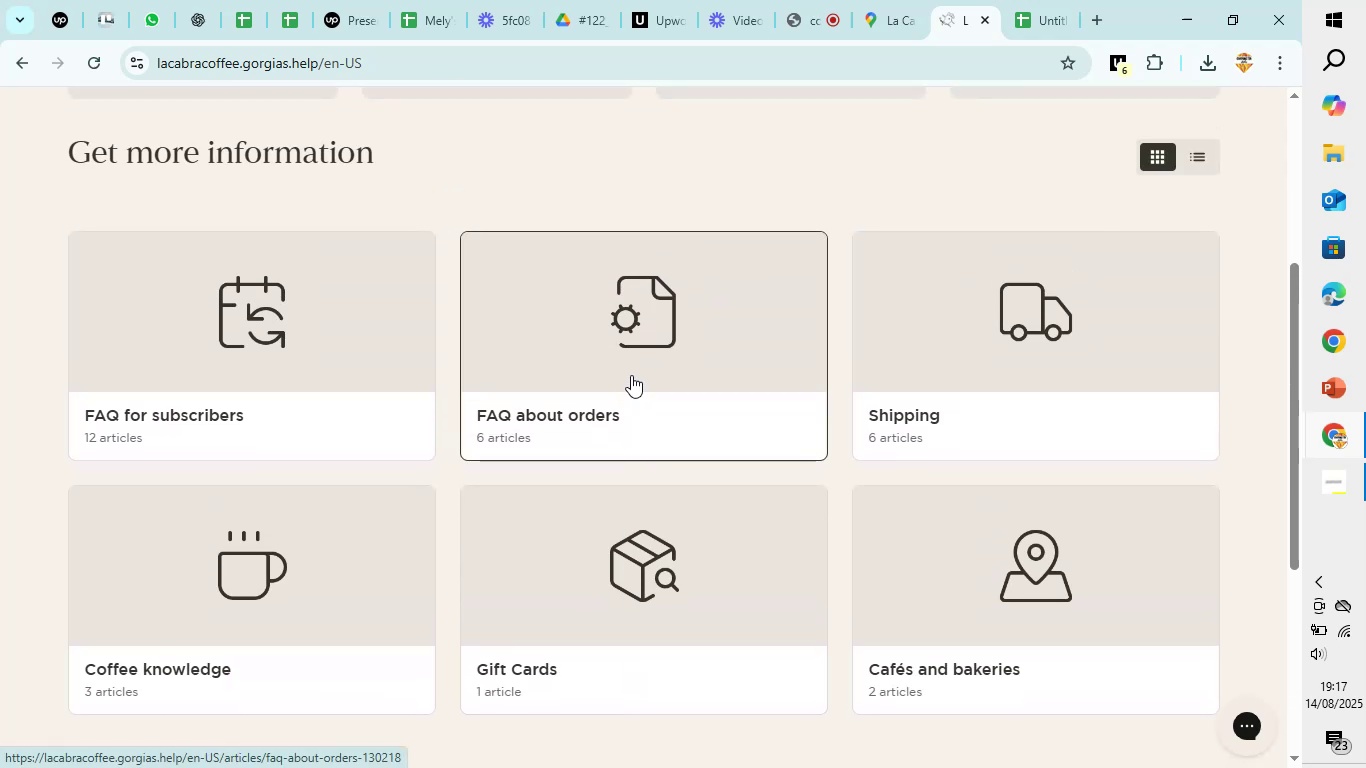 
left_click([631, 374])
 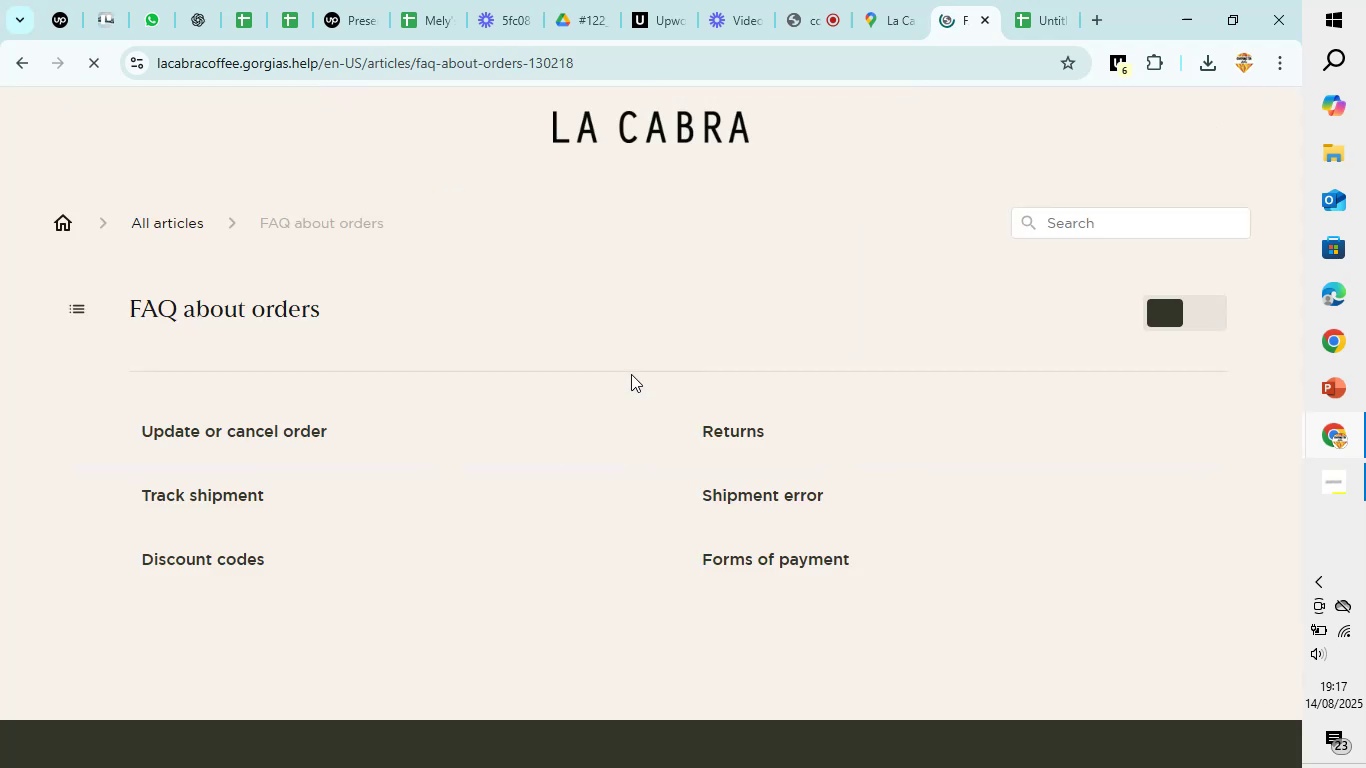 
scroll: coordinate [631, 374], scroll_direction: down, amount: 1.0
 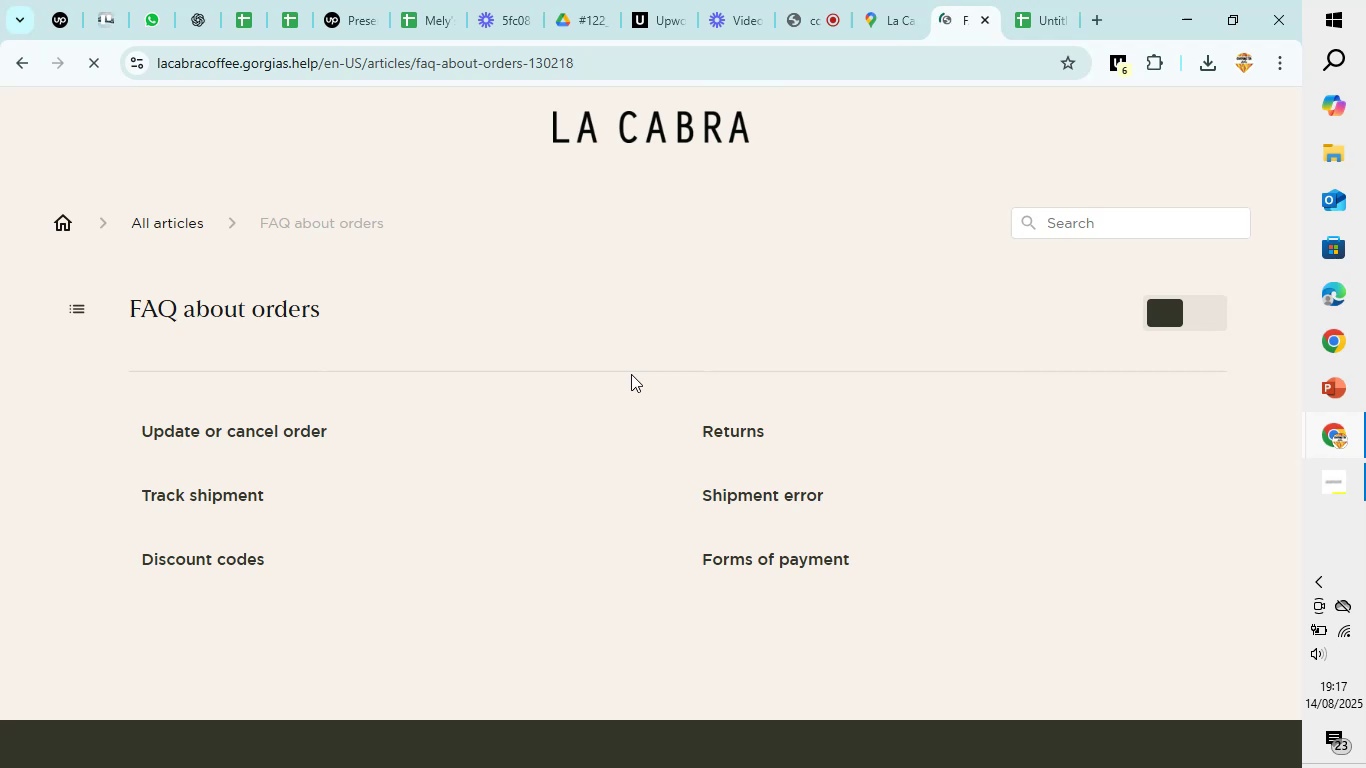 
wait(16.61)
 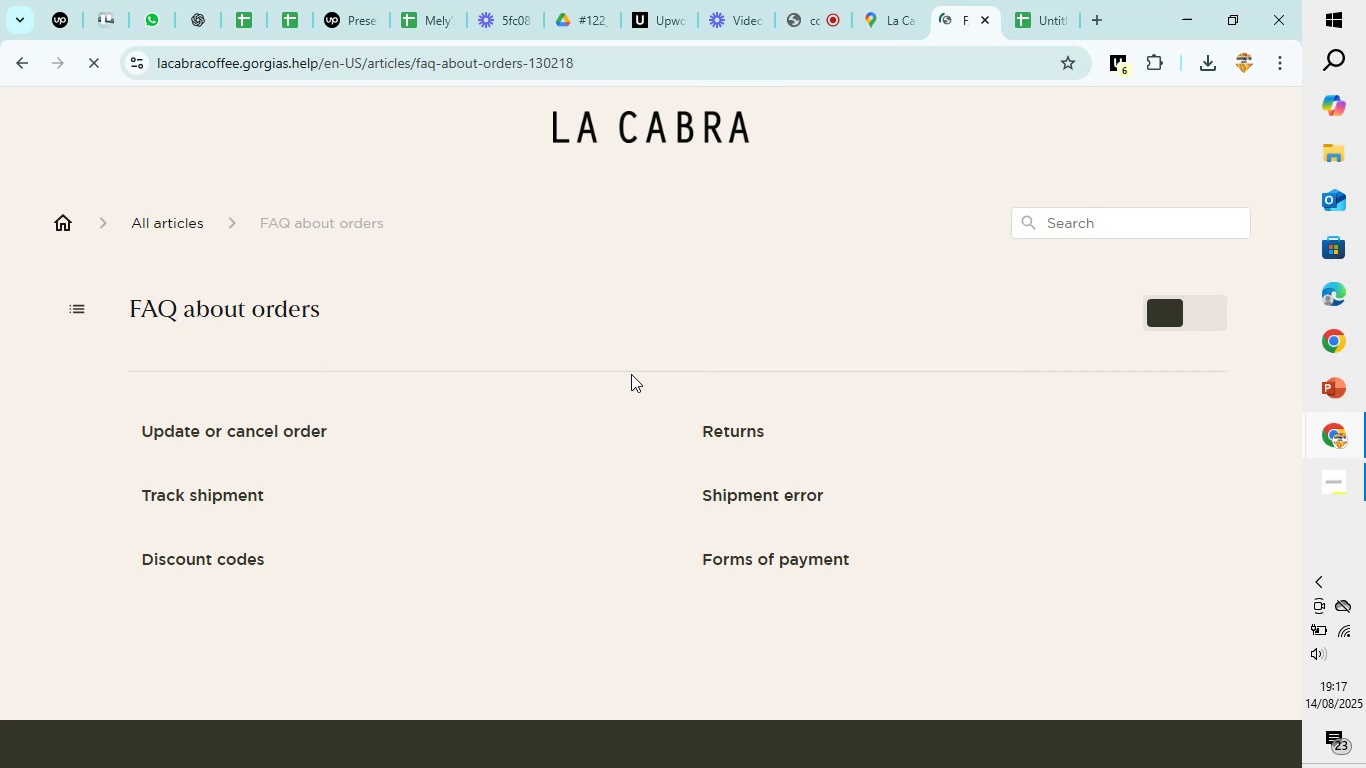 
left_click([1205, 308])
 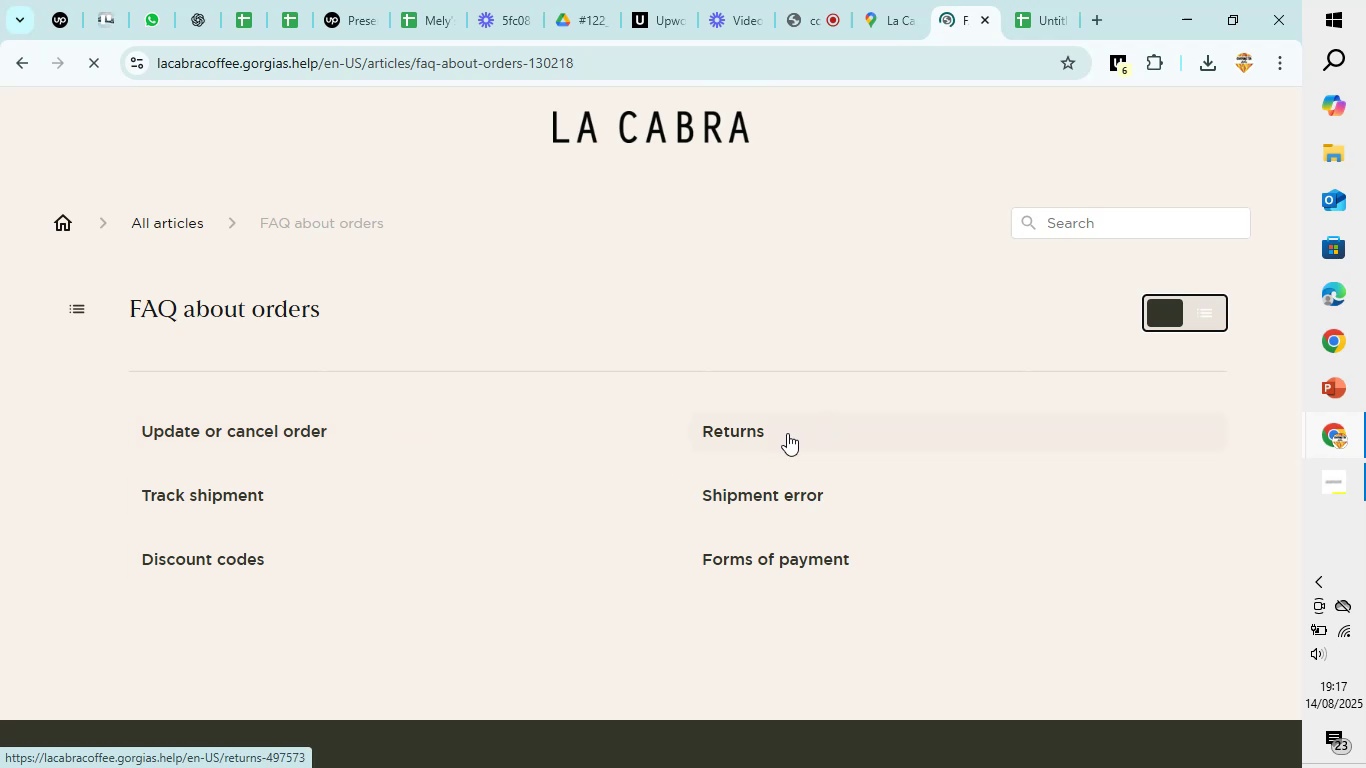 
wait(7.94)
 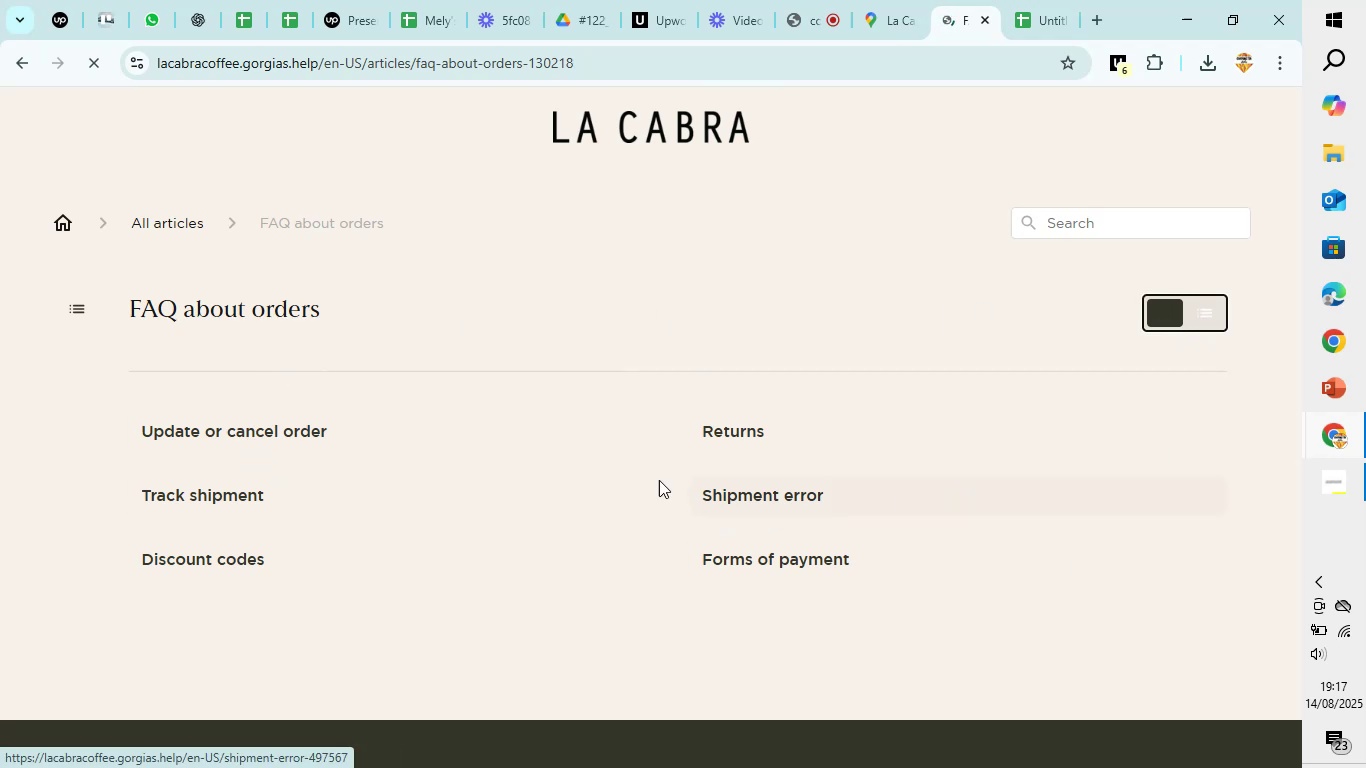 
left_click([793, 551])
 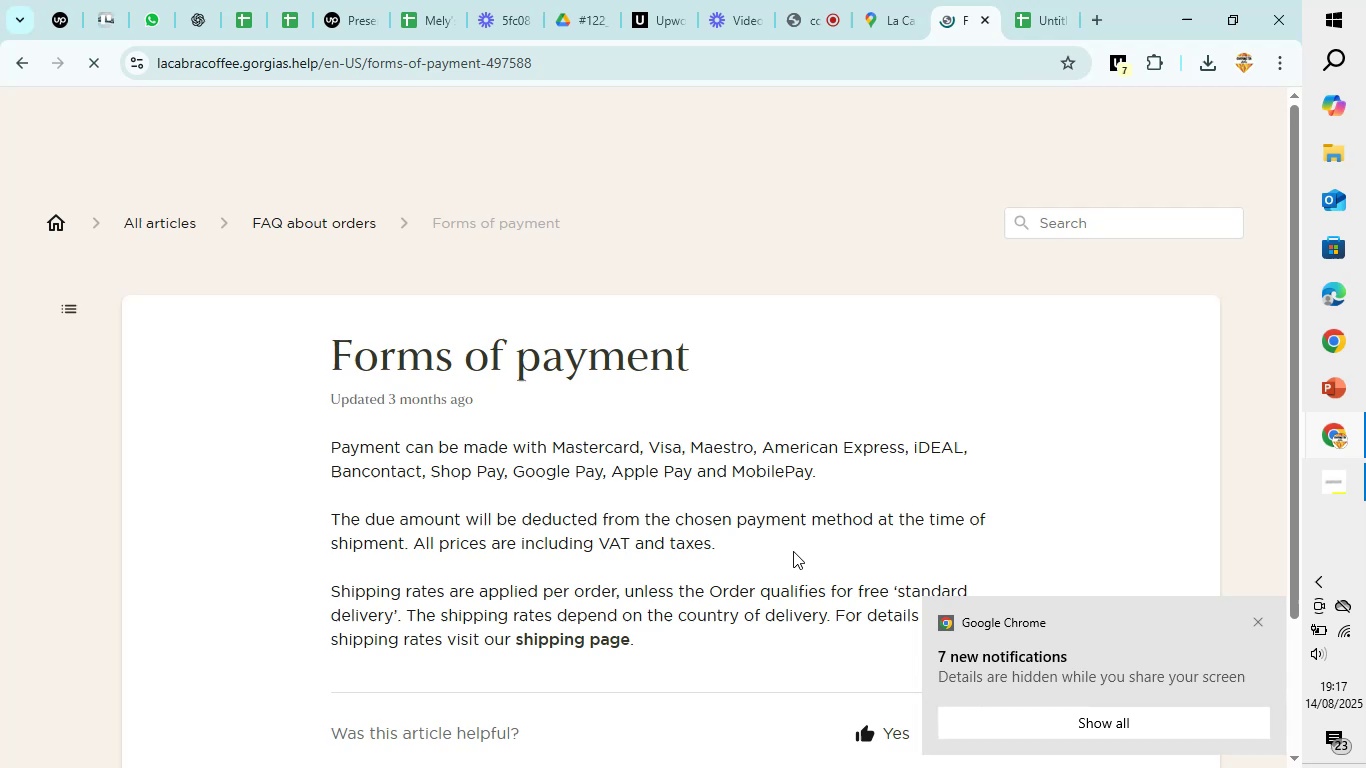 
wait(10.85)
 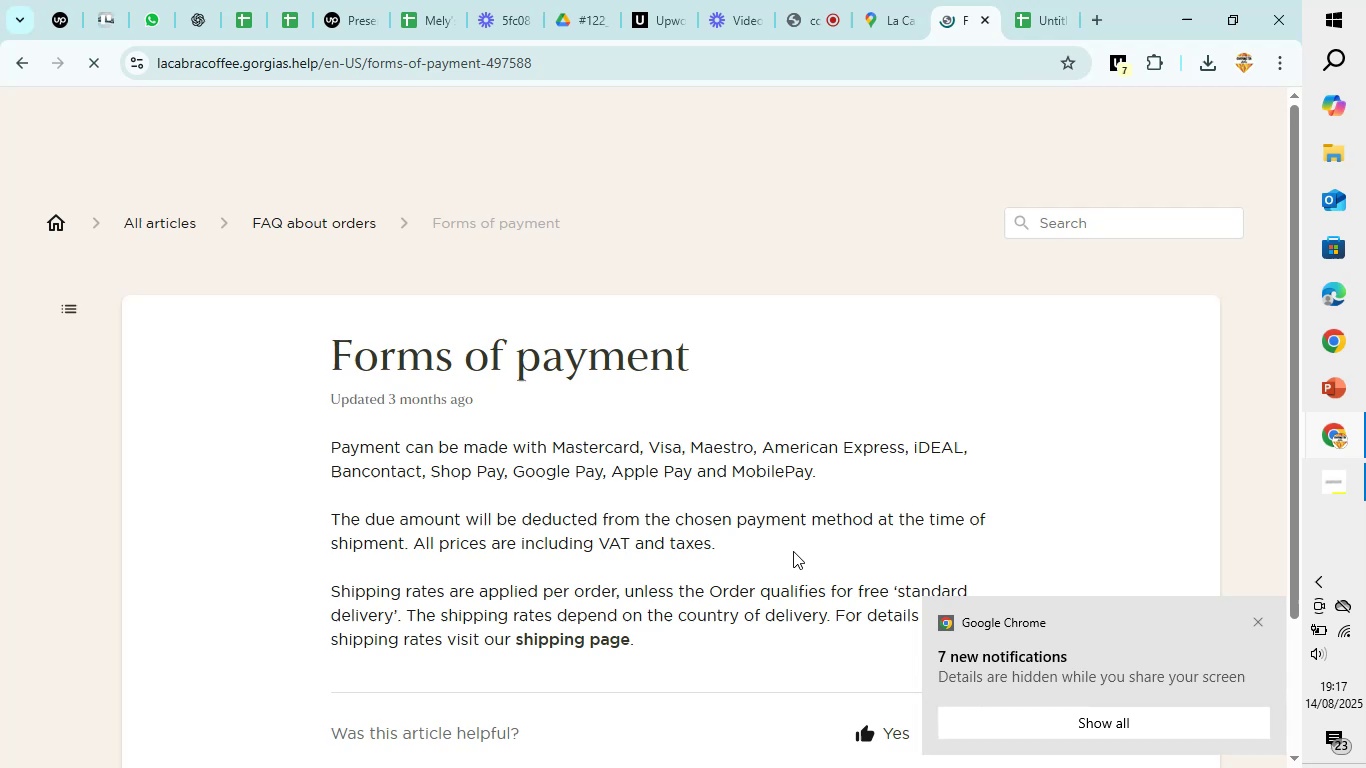 
scroll: coordinate [793, 549], scroll_direction: down, amount: 4.0
 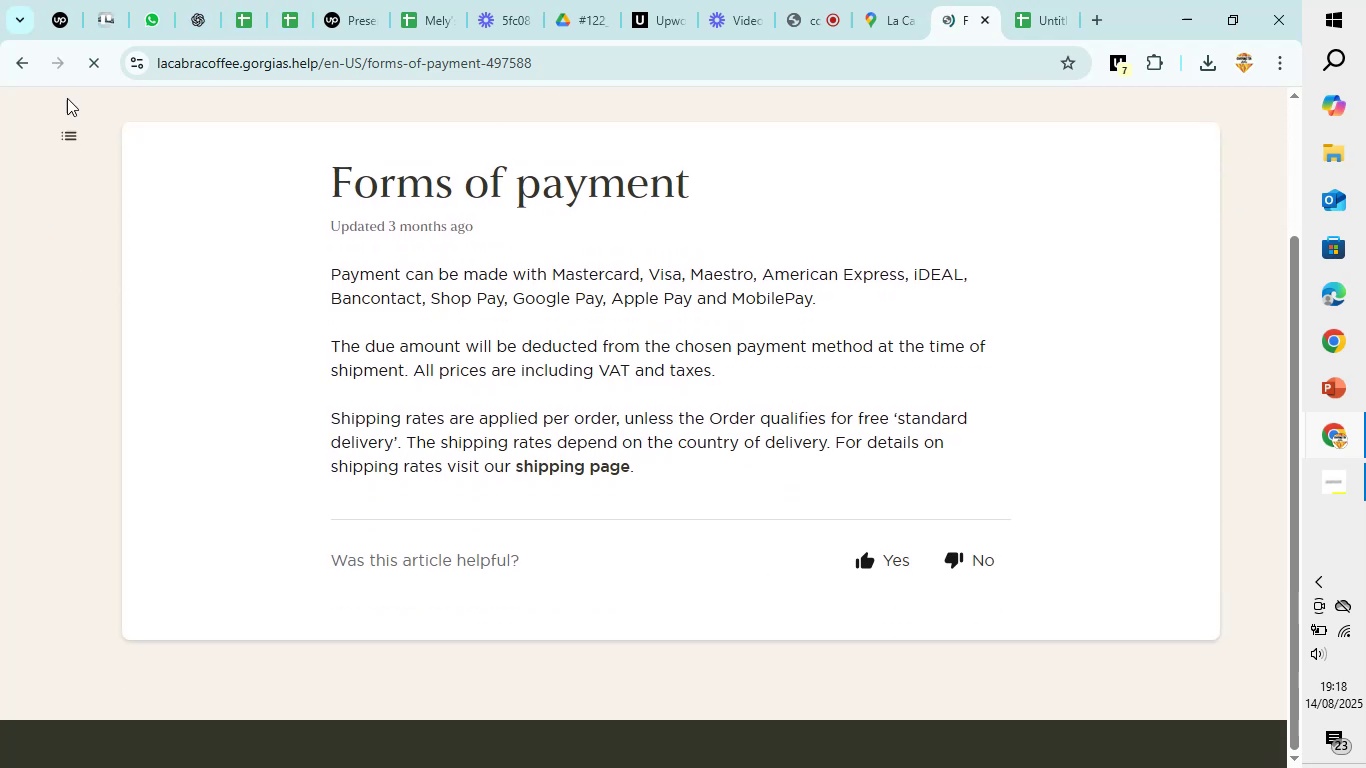 
left_click([16, 59])
 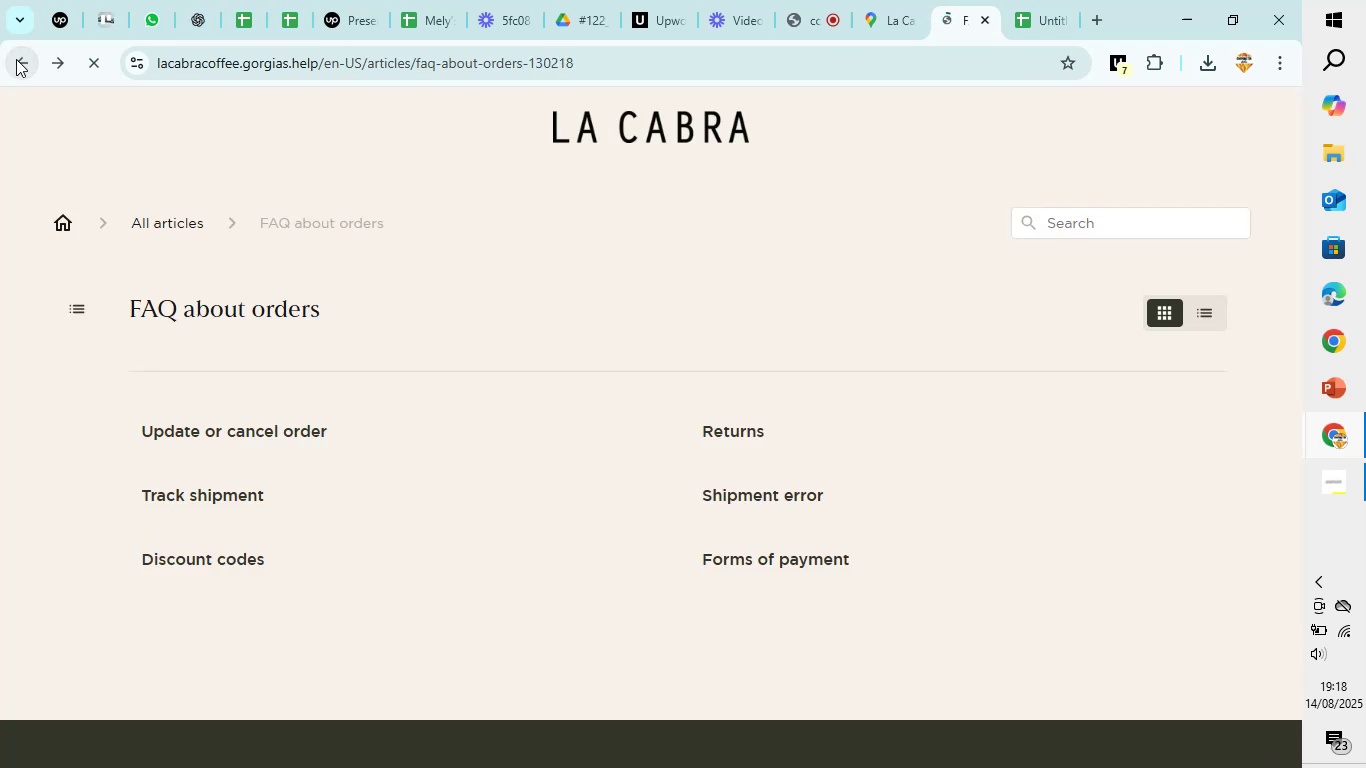 
left_click([16, 59])
 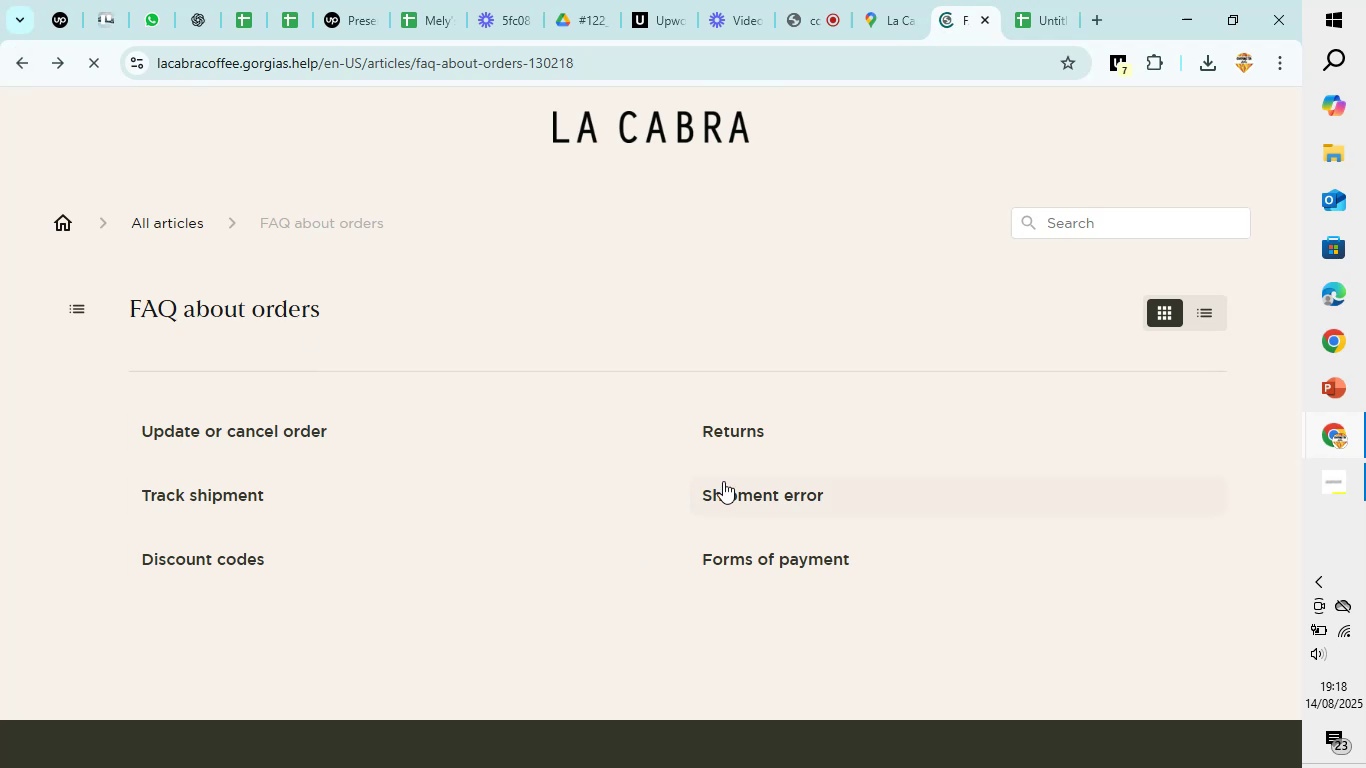 
wait(9.16)
 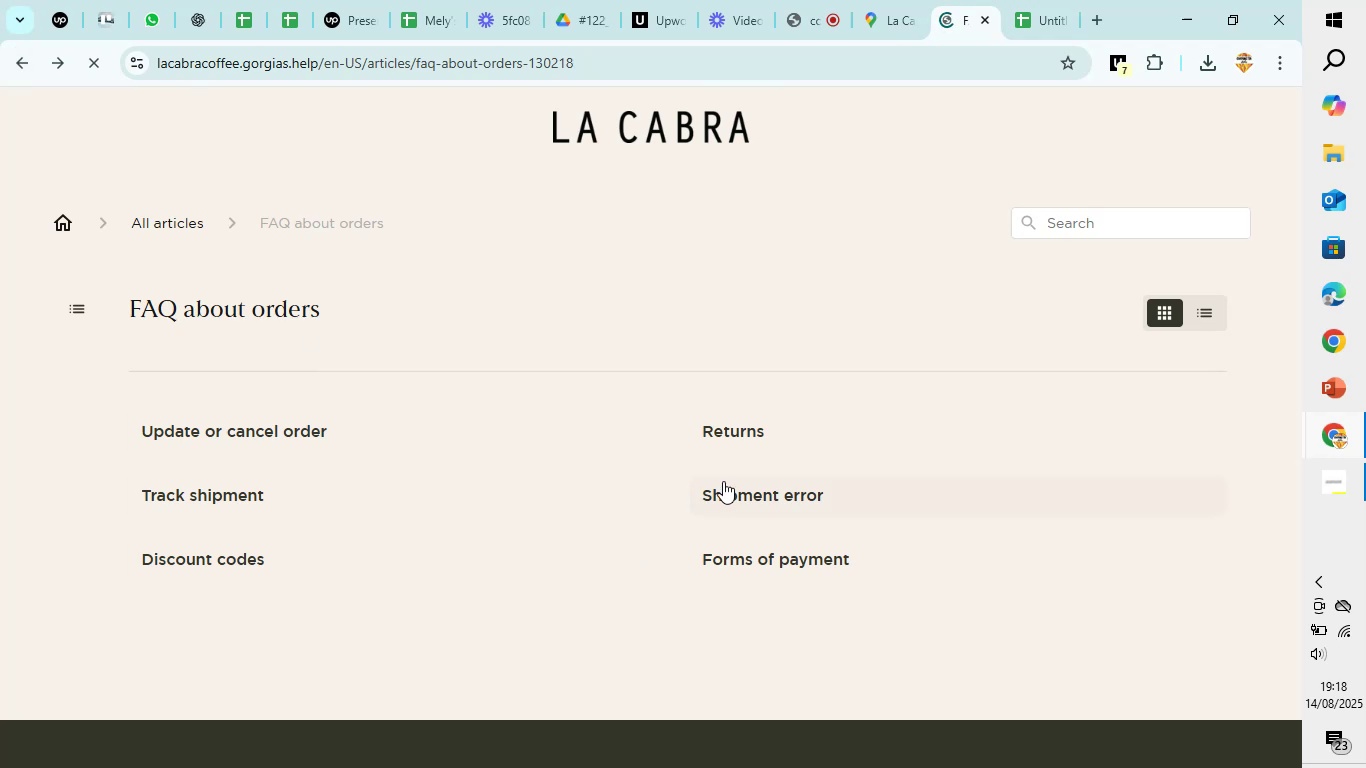 
left_click([21, 54])
 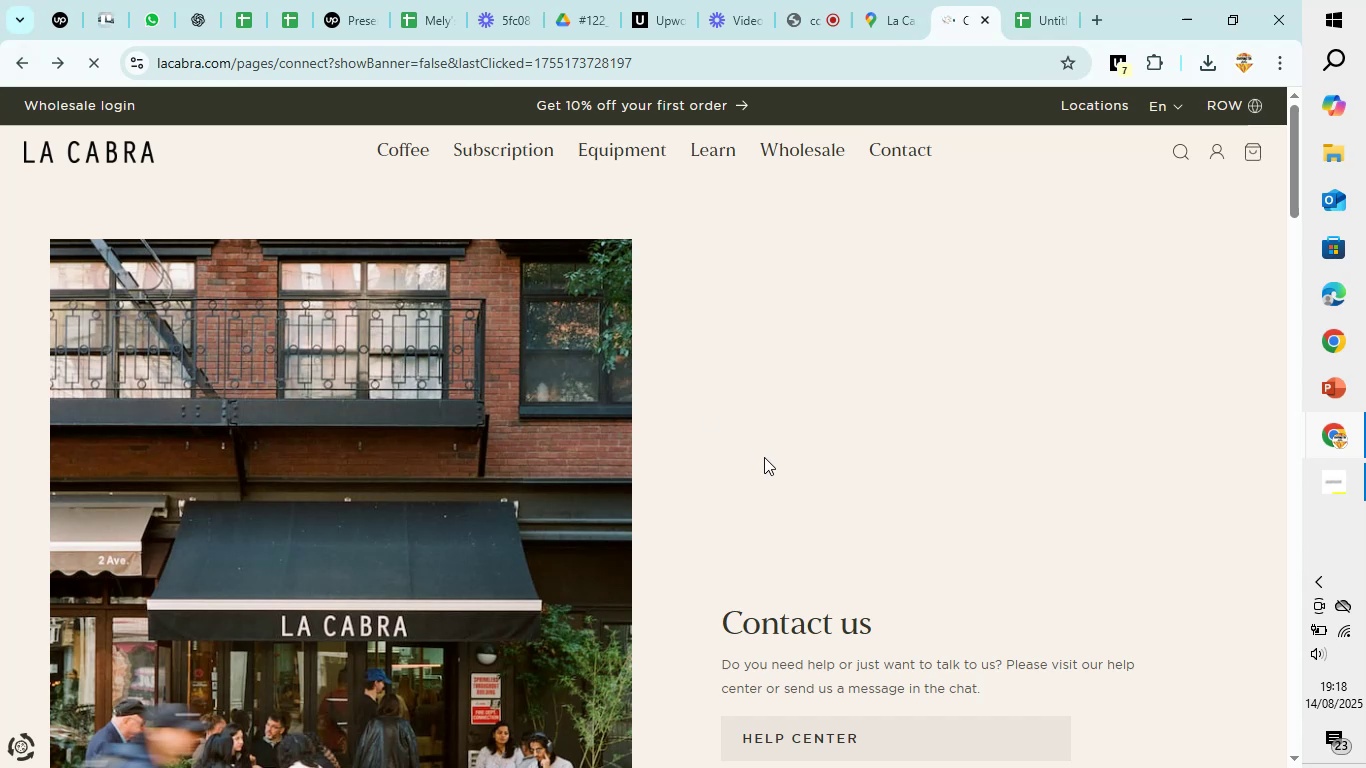 
wait(5.17)
 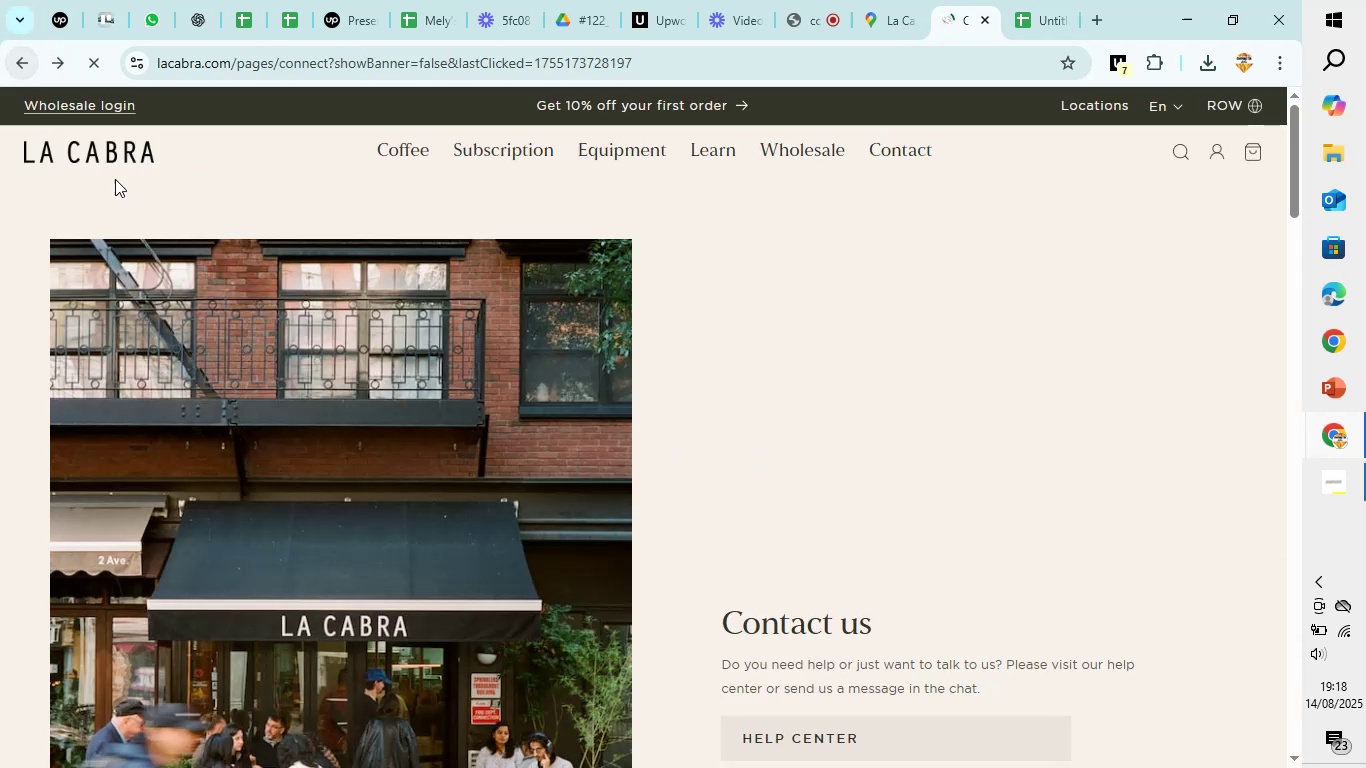 
scroll: coordinate [762, 448], scroll_direction: down, amount: 2.0
 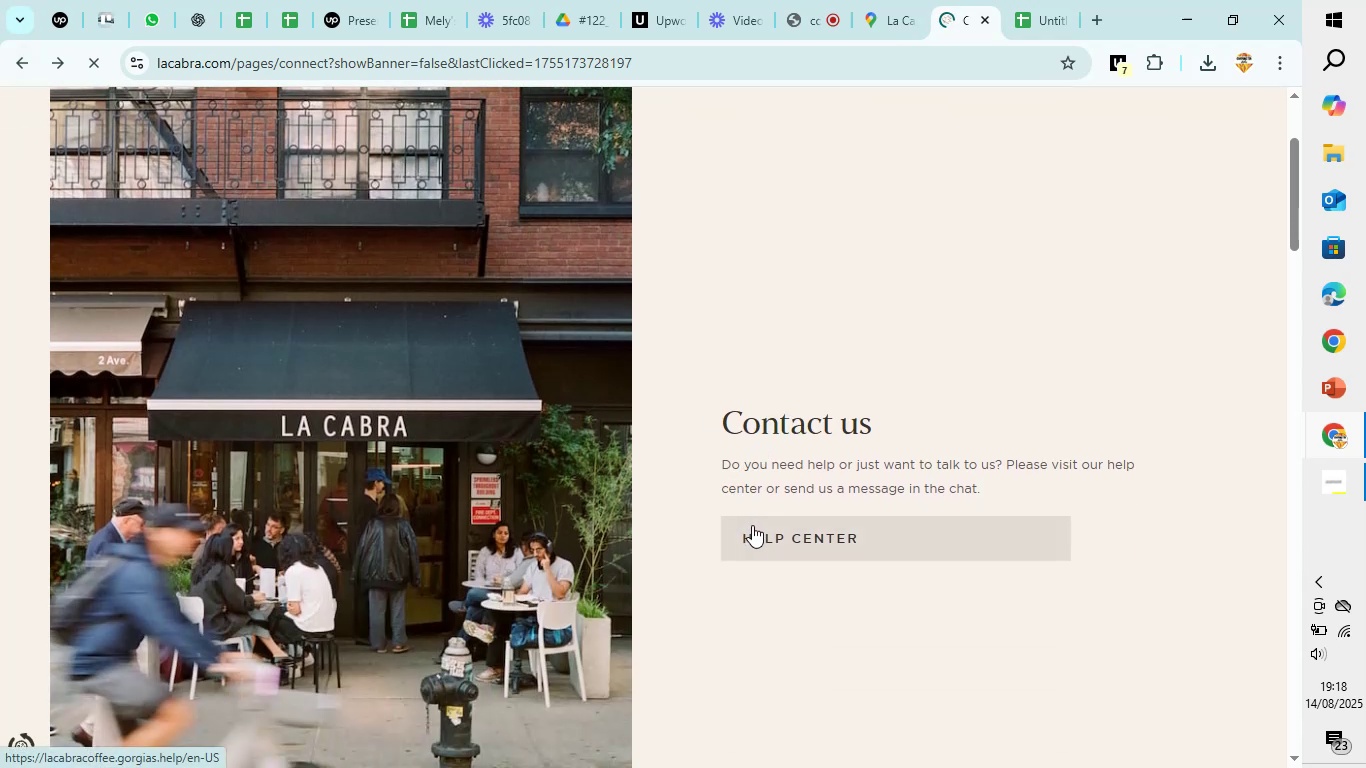 
wait(7.67)
 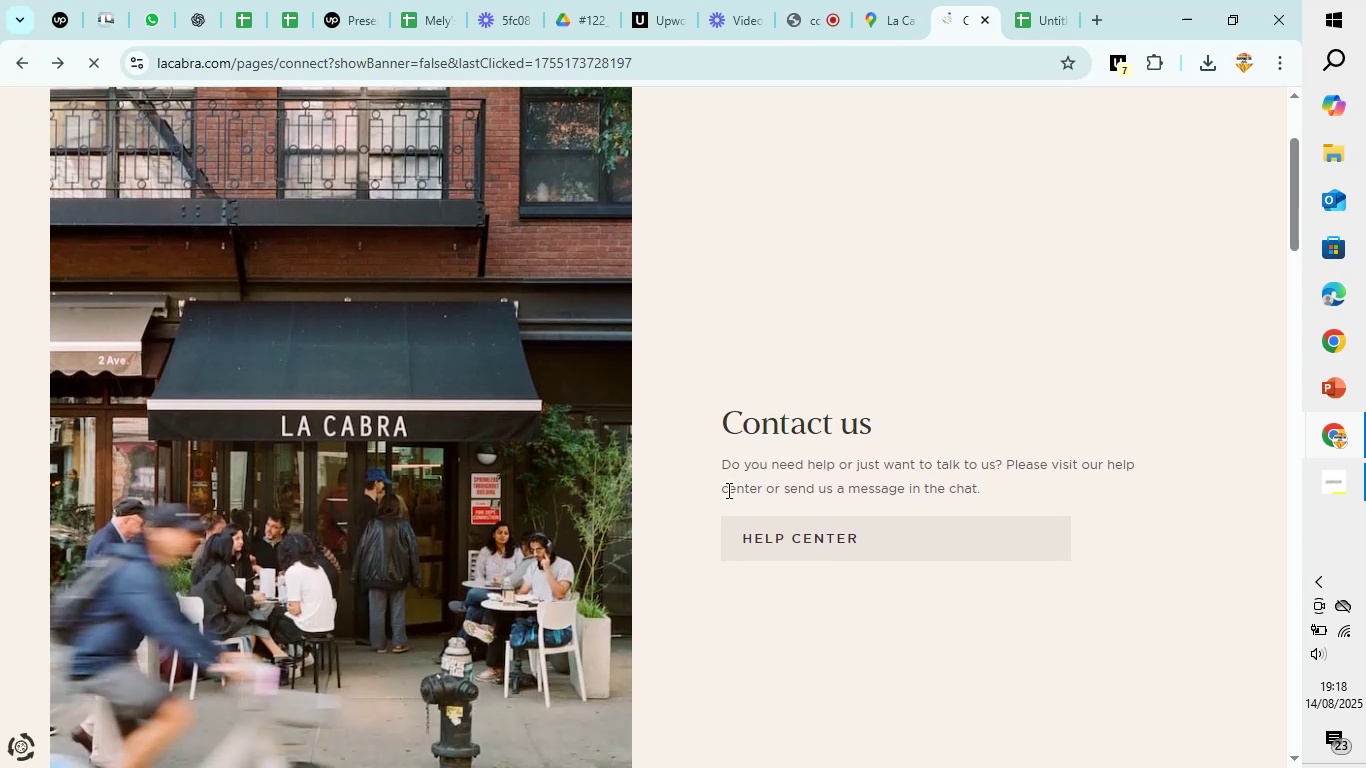 
scroll: coordinate [763, 543], scroll_direction: down, amount: 6.0
 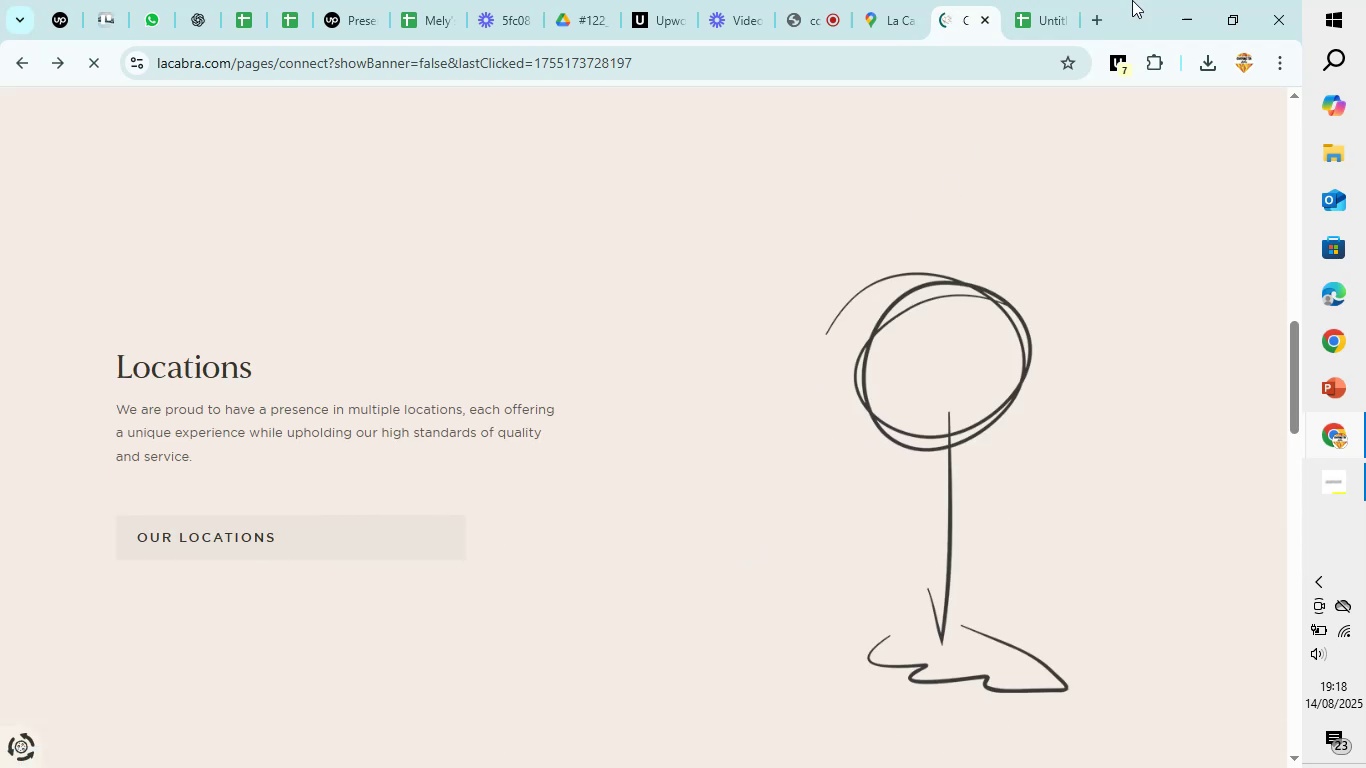 
left_click([1031, 0])
 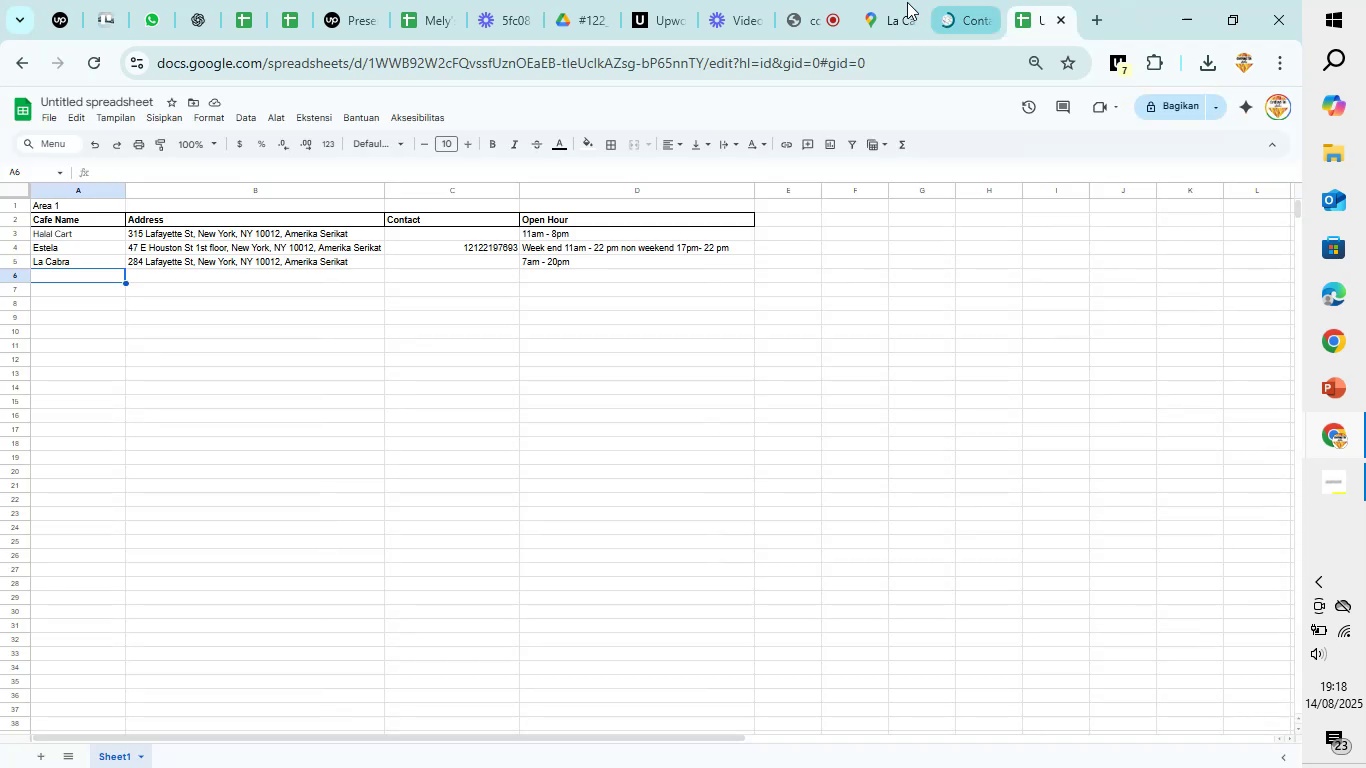 
left_click([900, 1])
 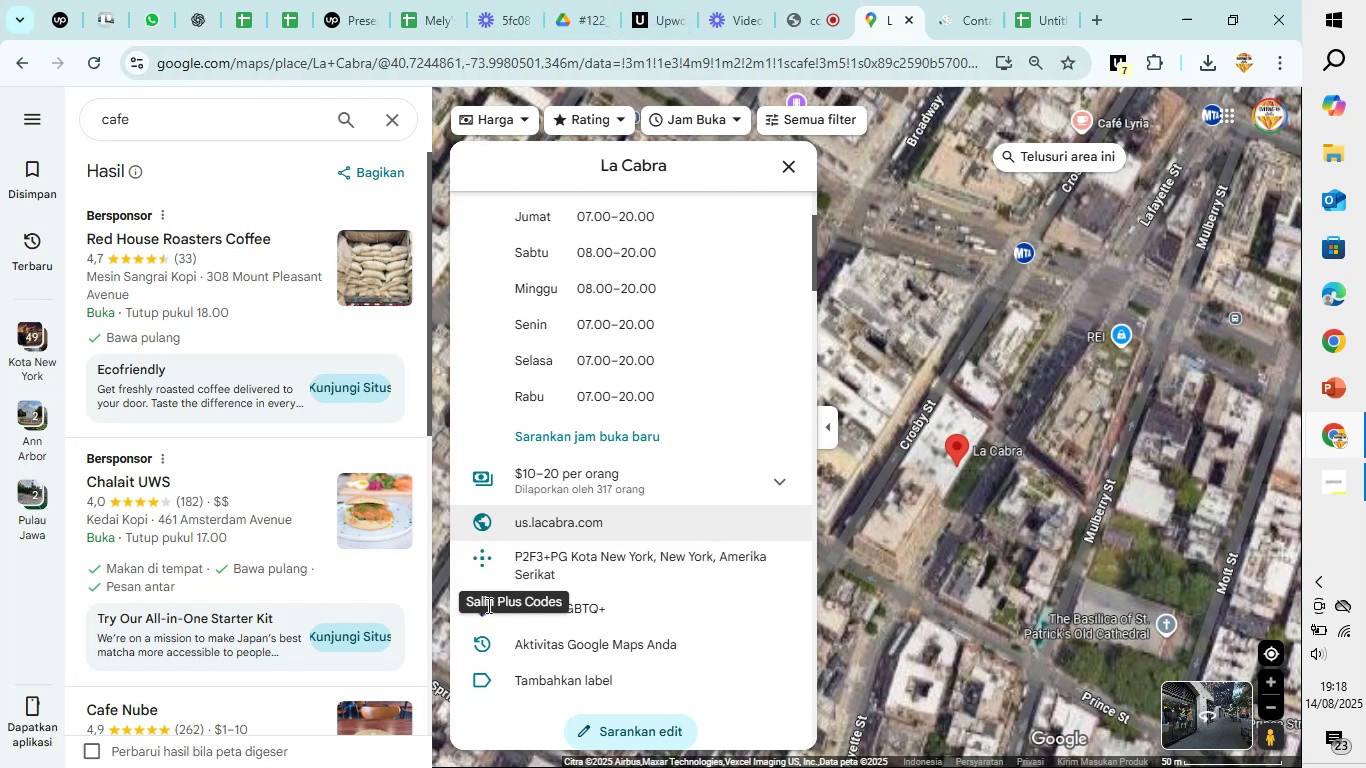 
wait(7.73)
 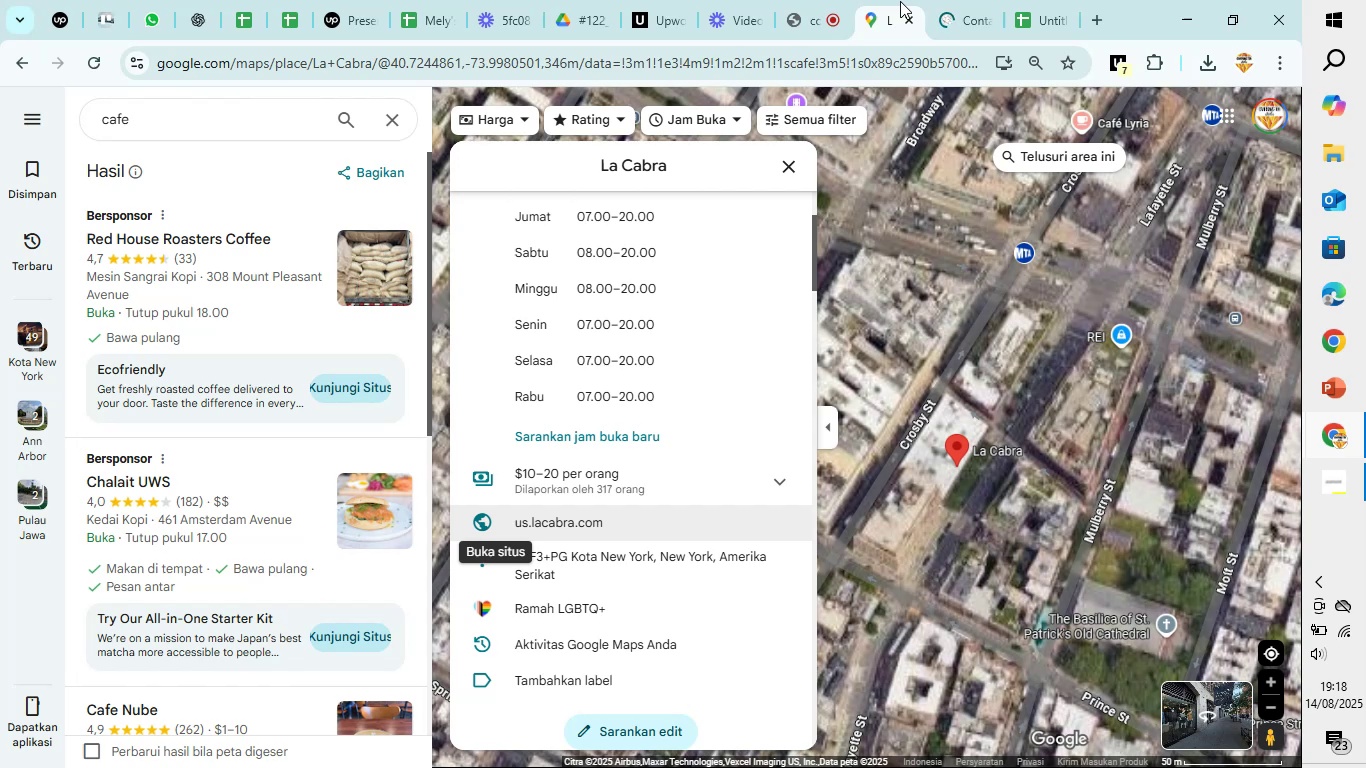 
scroll: coordinate [957, 479], scroll_direction: down, amount: 1.0
 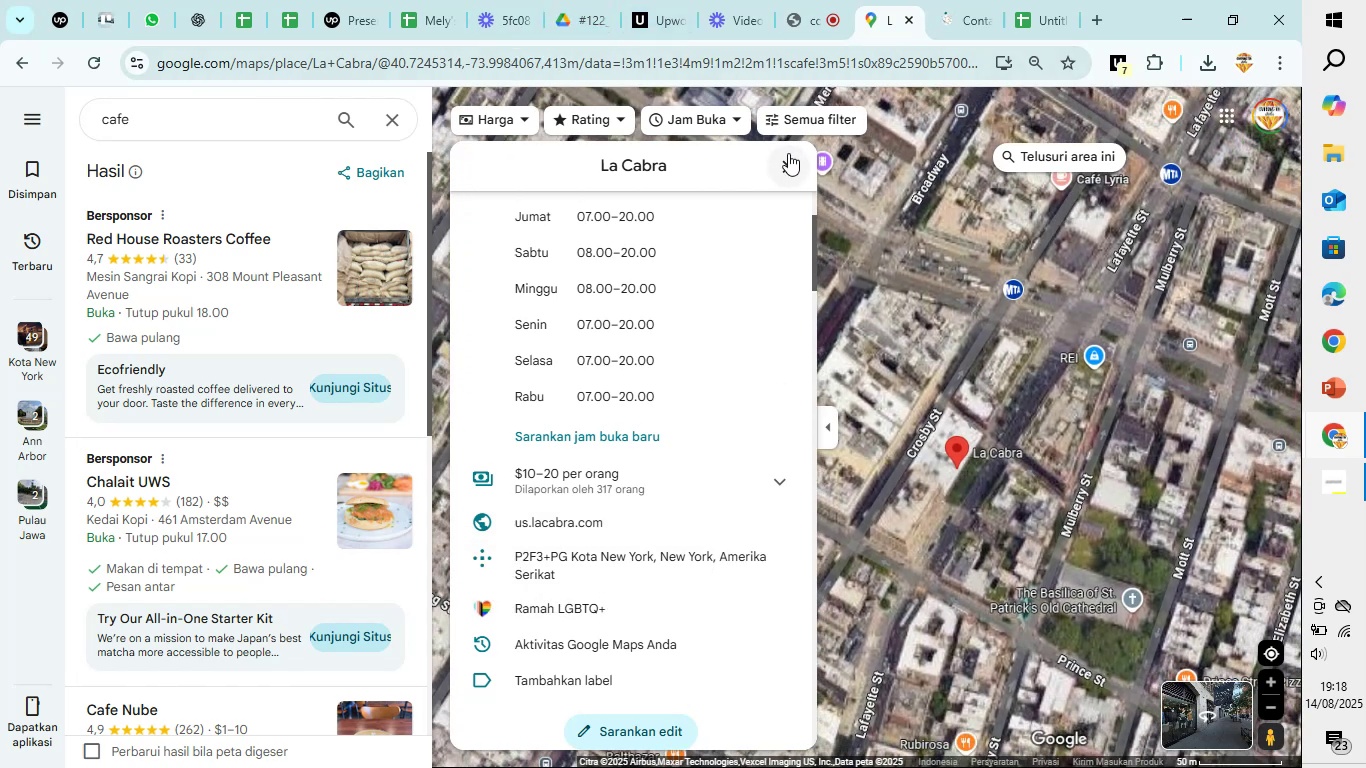 
left_click([786, 157])
 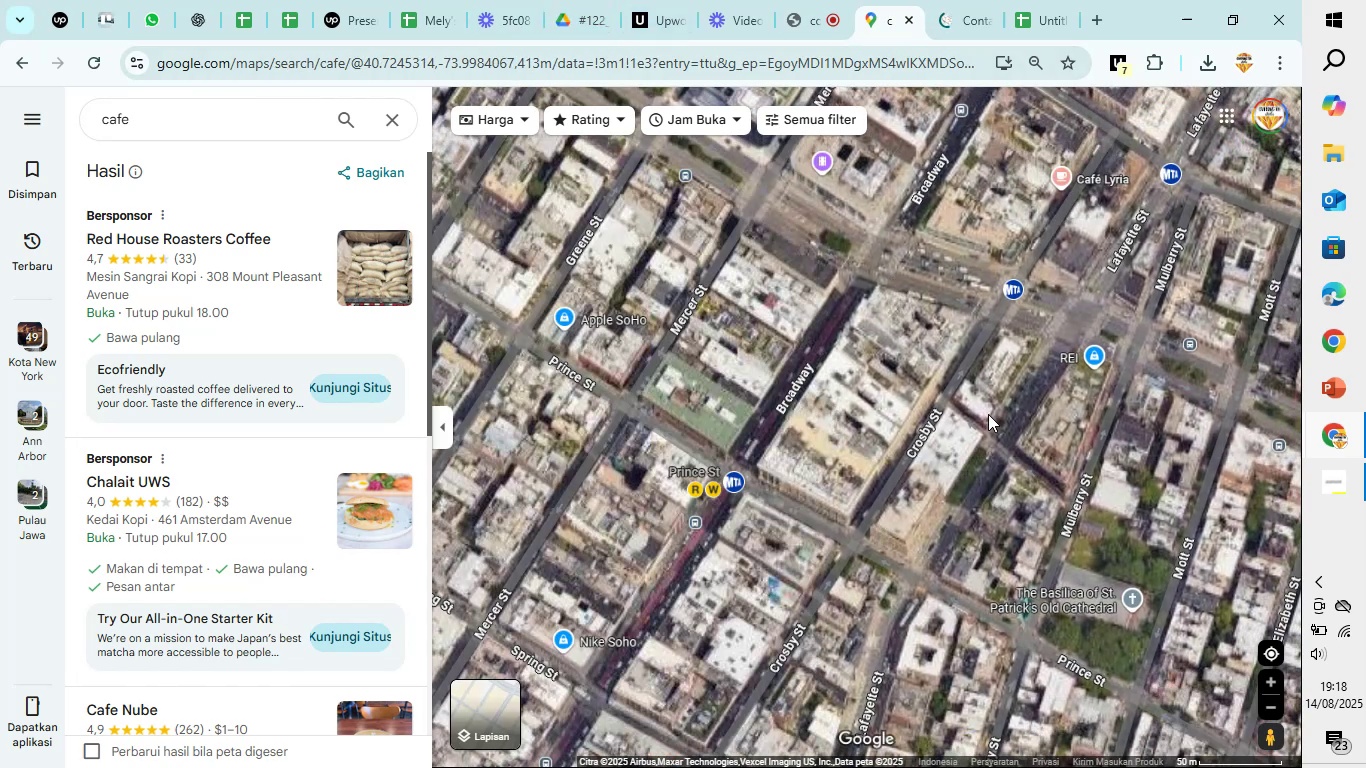 
scroll: coordinate [1098, 274], scroll_direction: up, amount: 4.0
 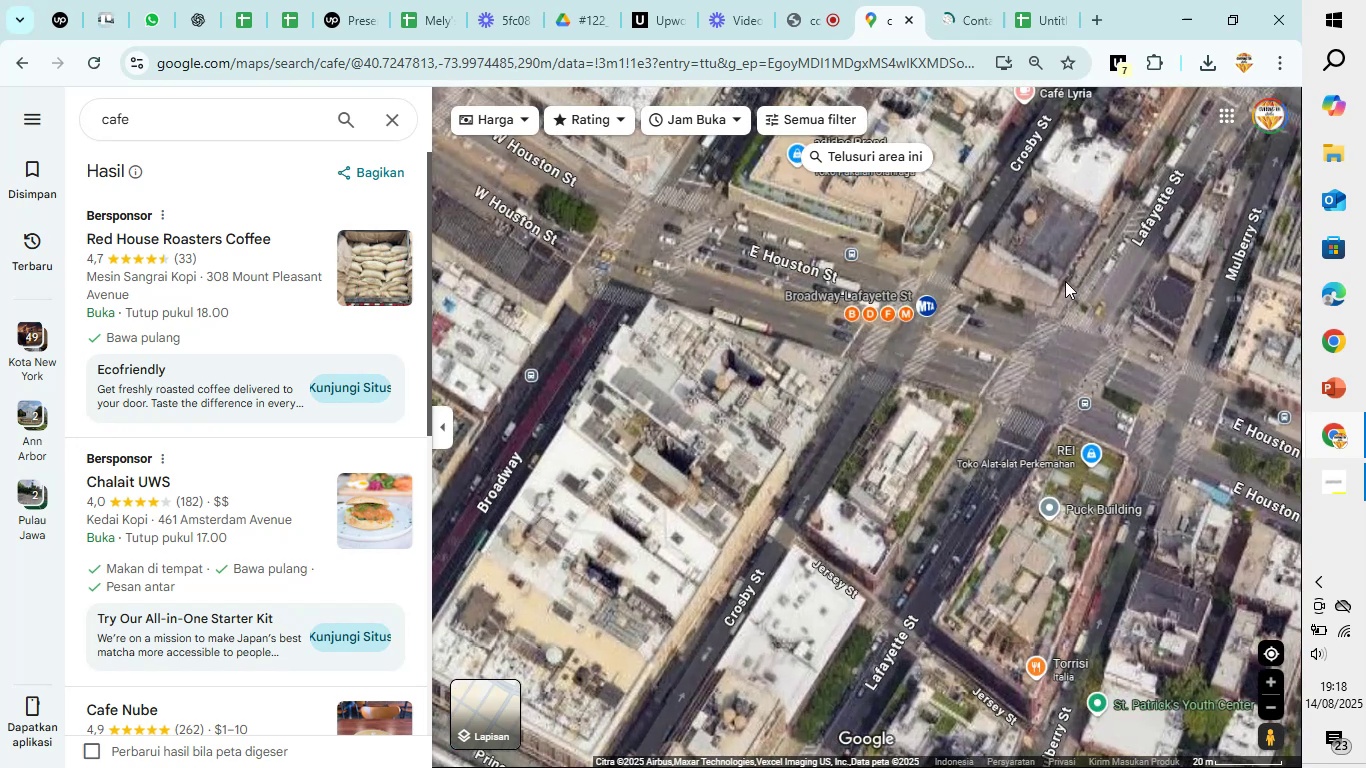 
mouse_move([919, 321])
 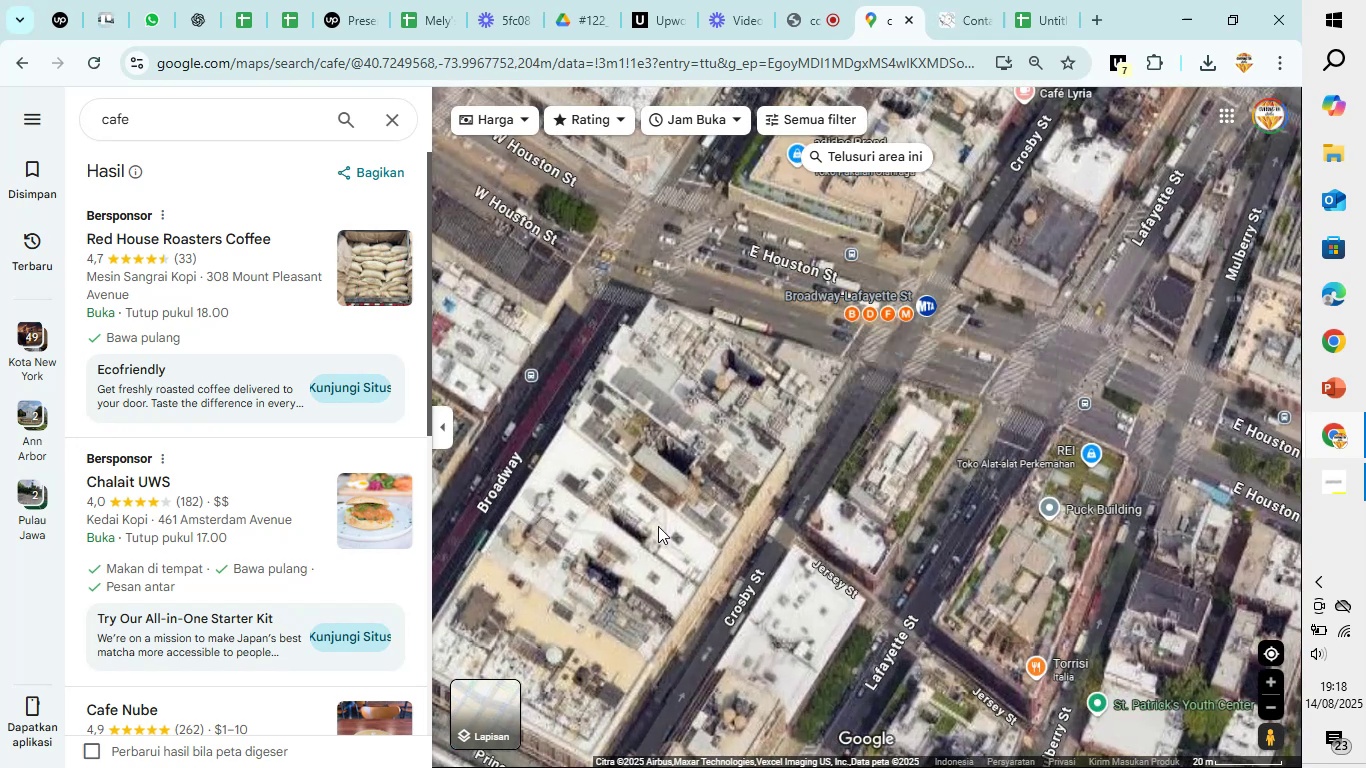 
left_click_drag(start_coordinate=[658, 526], to_coordinate=[819, 195])
 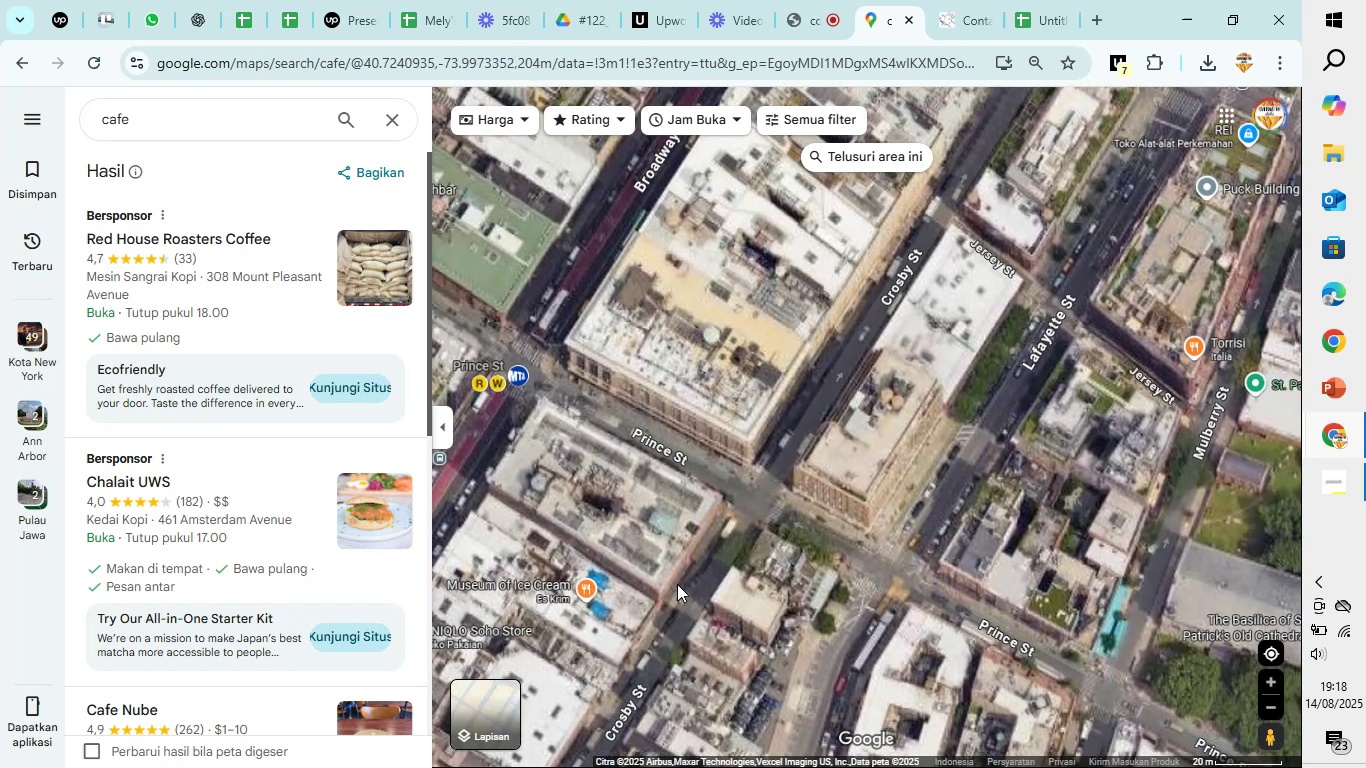 
left_click_drag(start_coordinate=[677, 584], to_coordinate=[761, 481])
 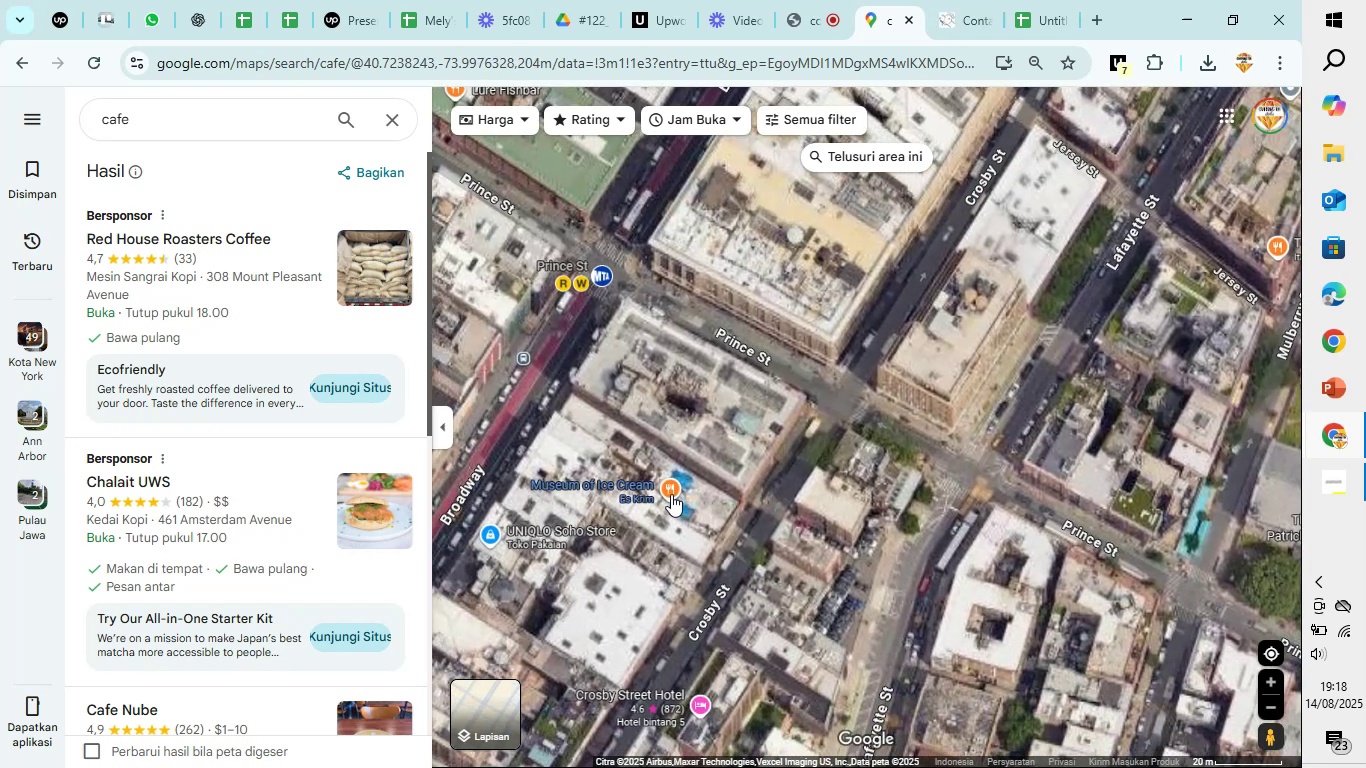 
left_click([671, 494])
 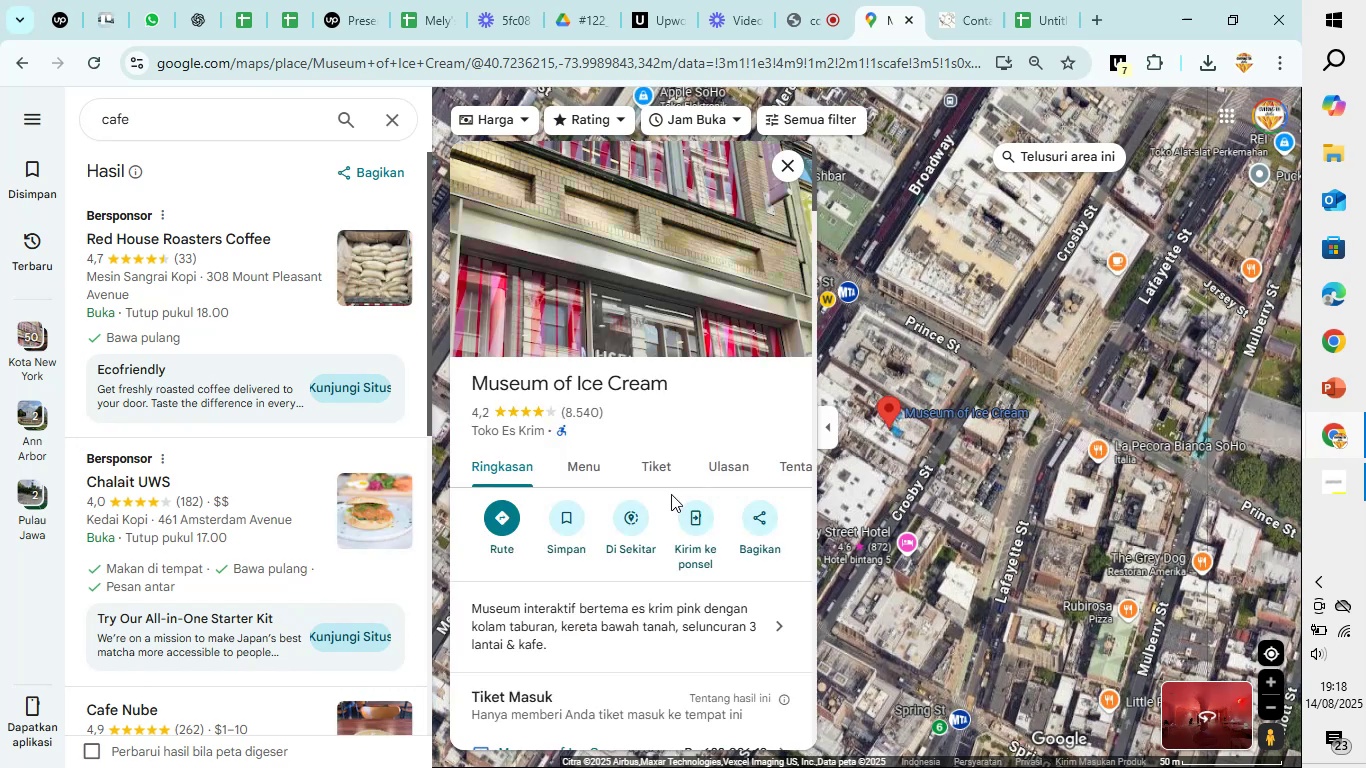 
wait(7.16)
 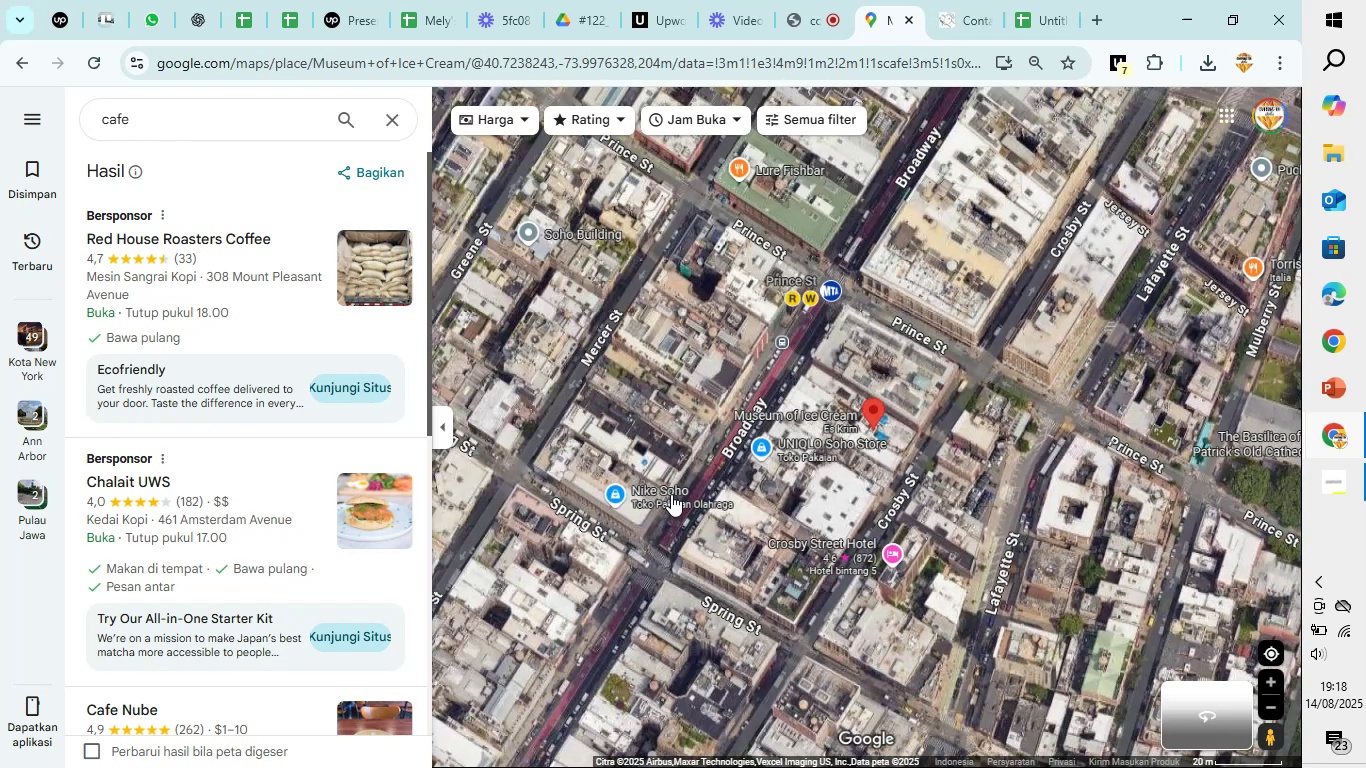 
scroll: coordinate [650, 389], scroll_direction: down, amount: 4.0
 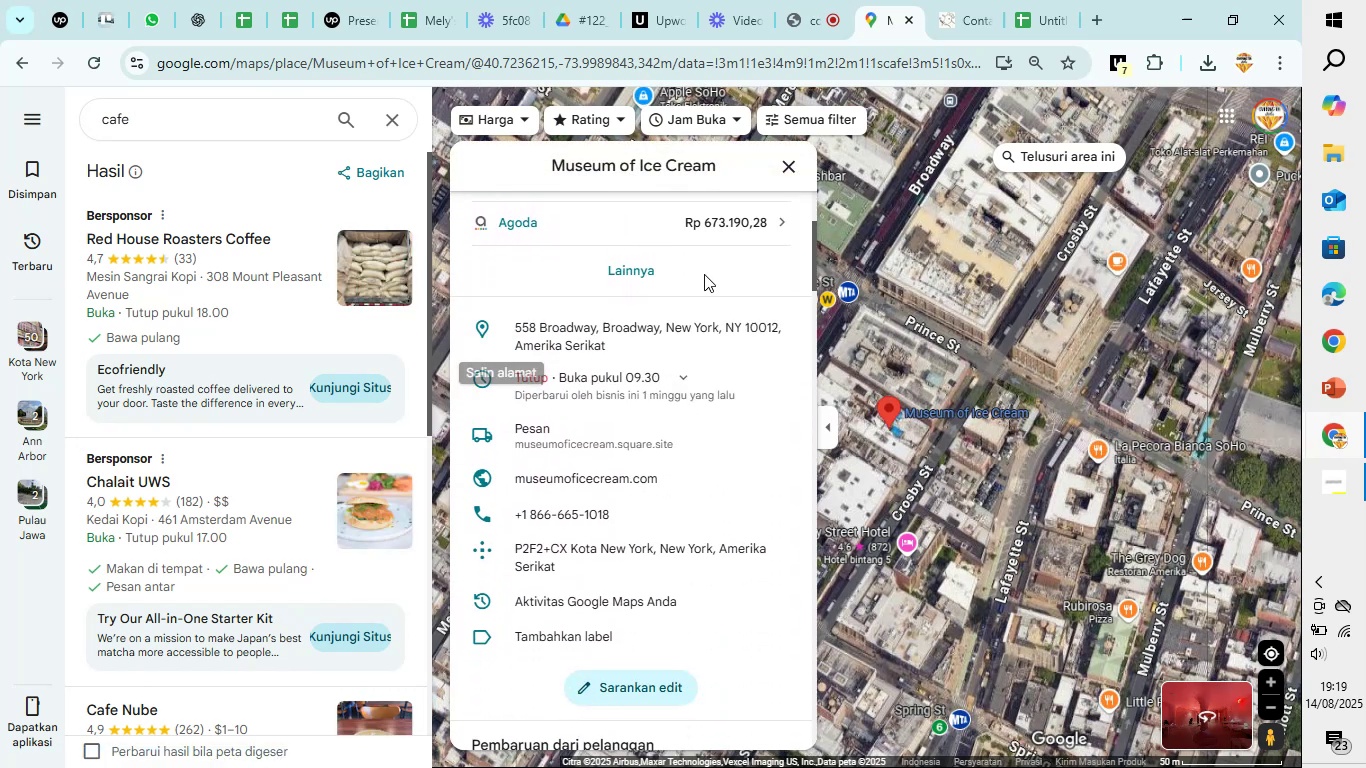 
left_click([676, 376])
 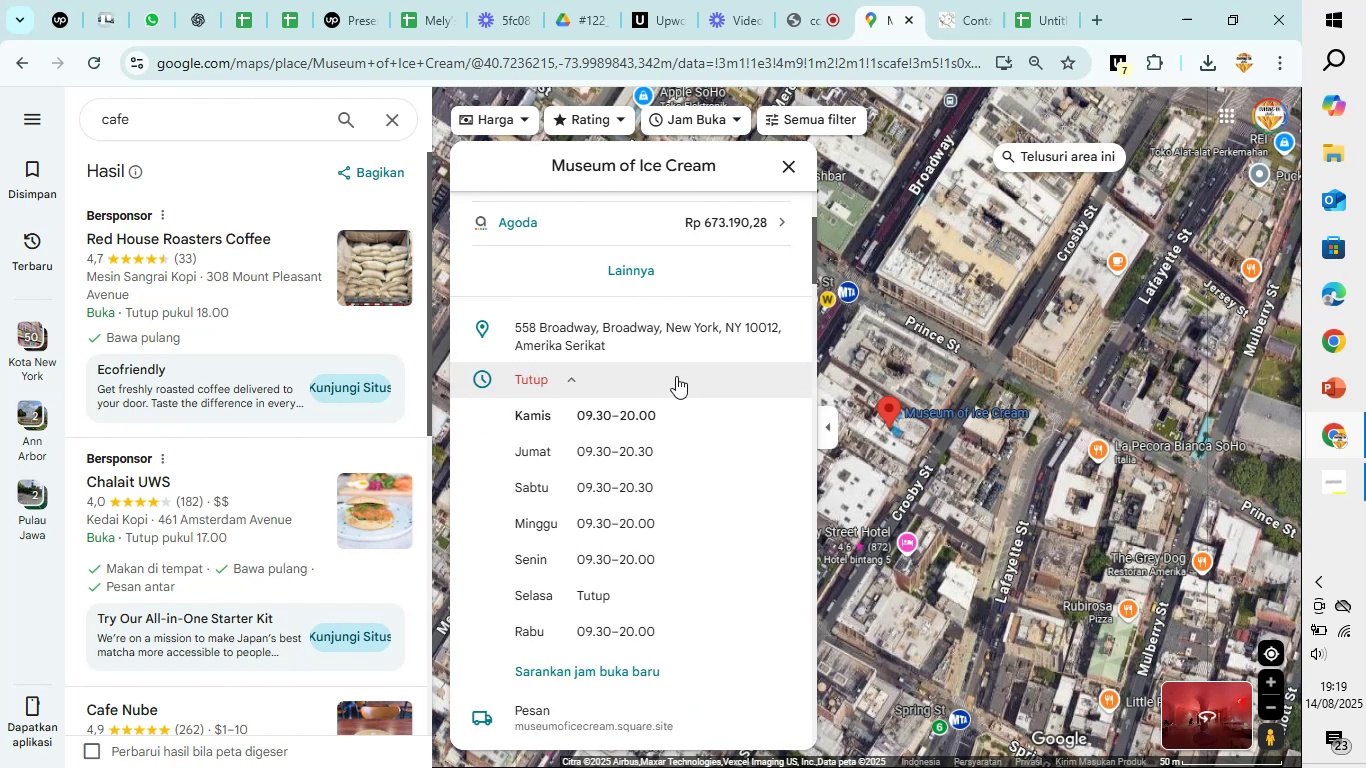 
mouse_move([703, 343])
 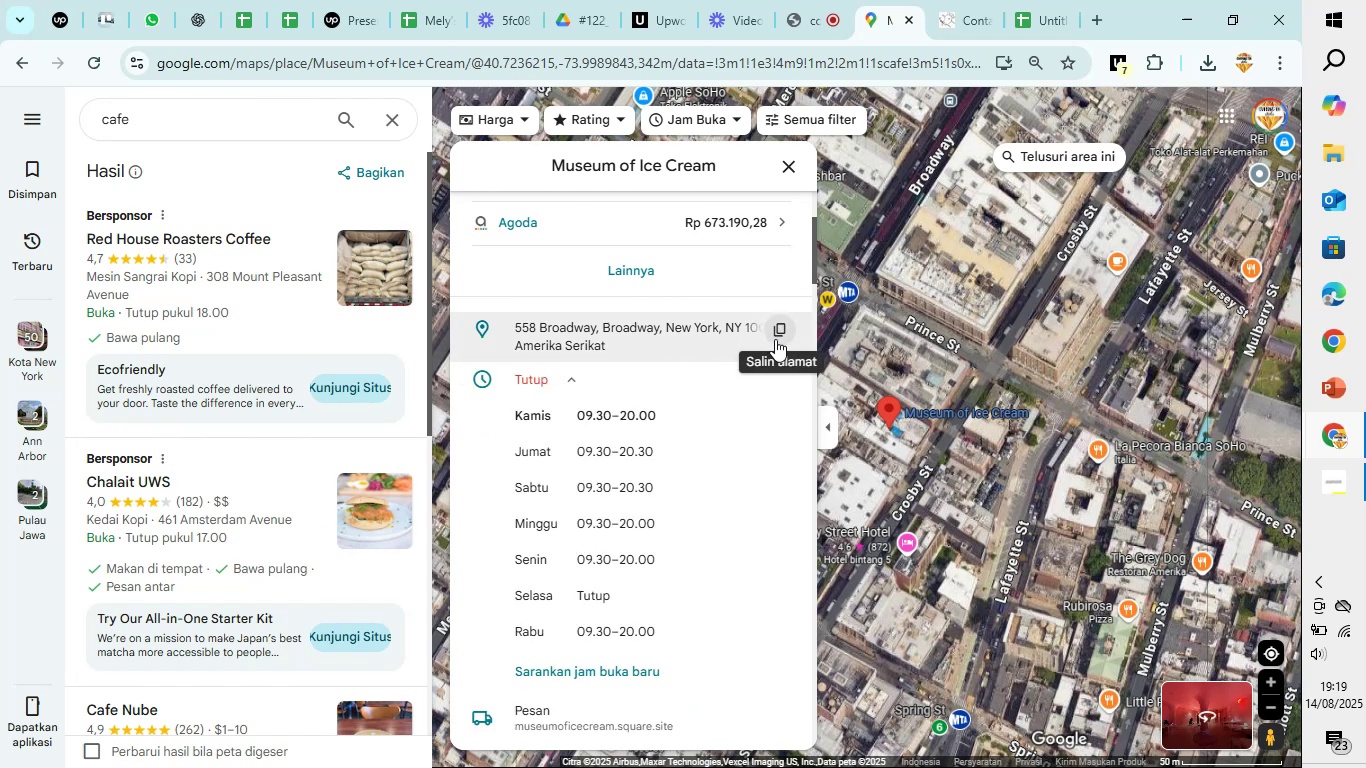 
left_click([775, 339])
 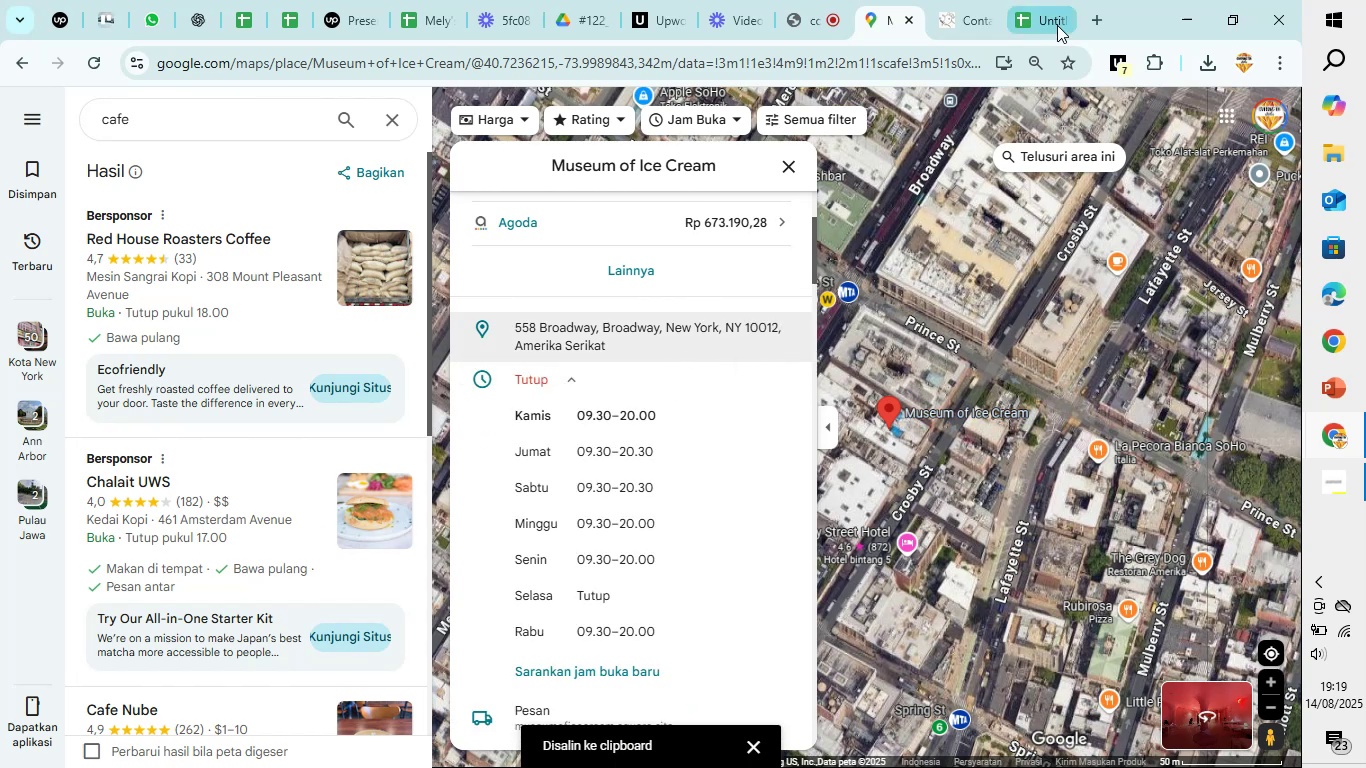 
left_click([1057, 25])
 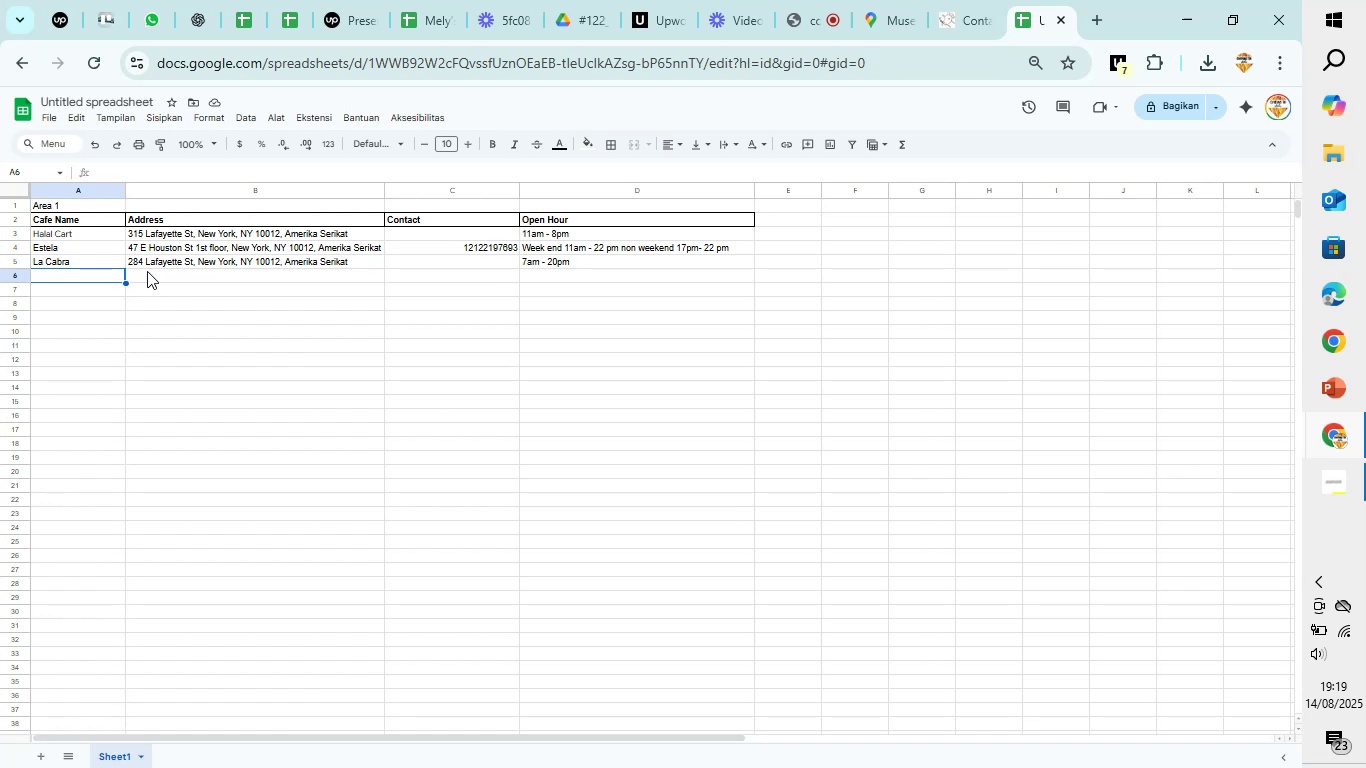 
type(museum of icw)
key(Backspace)
type(e cream)
 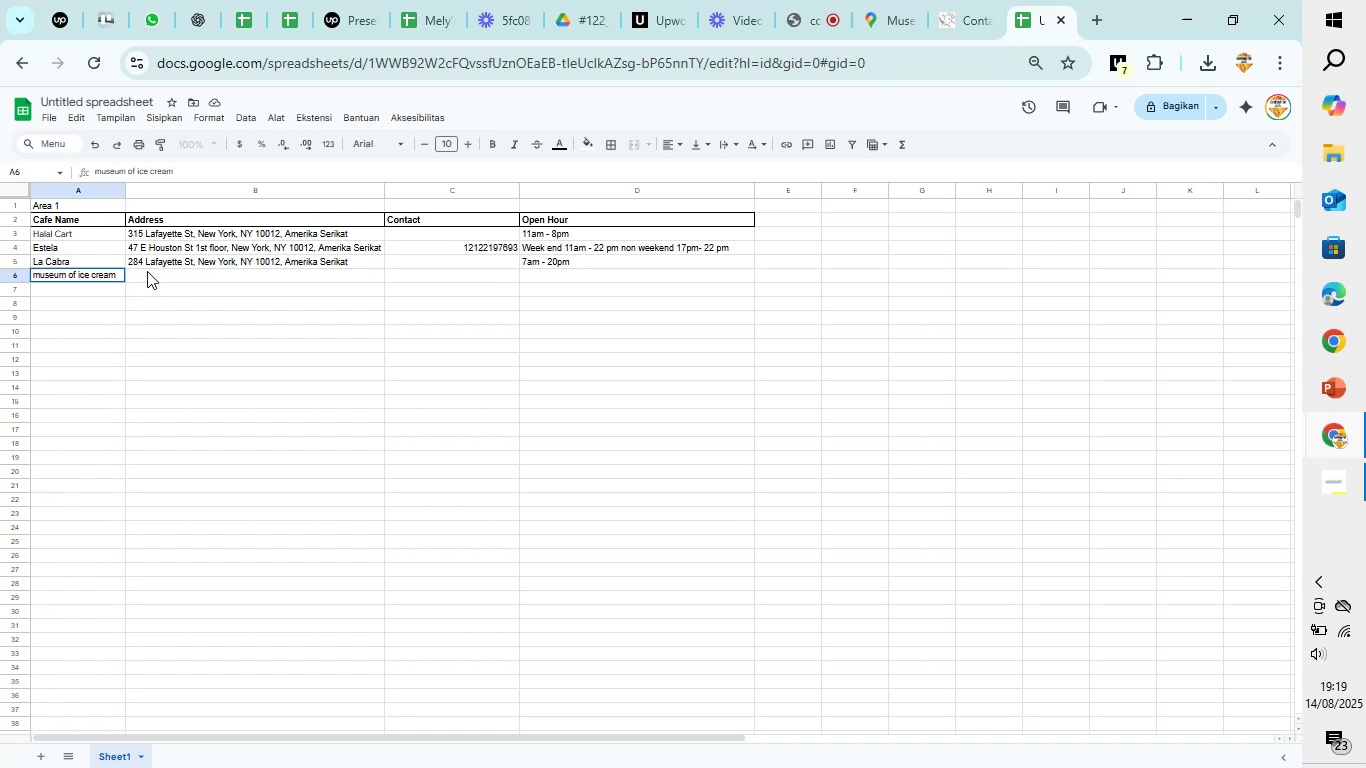 
key(ArrowRight)
 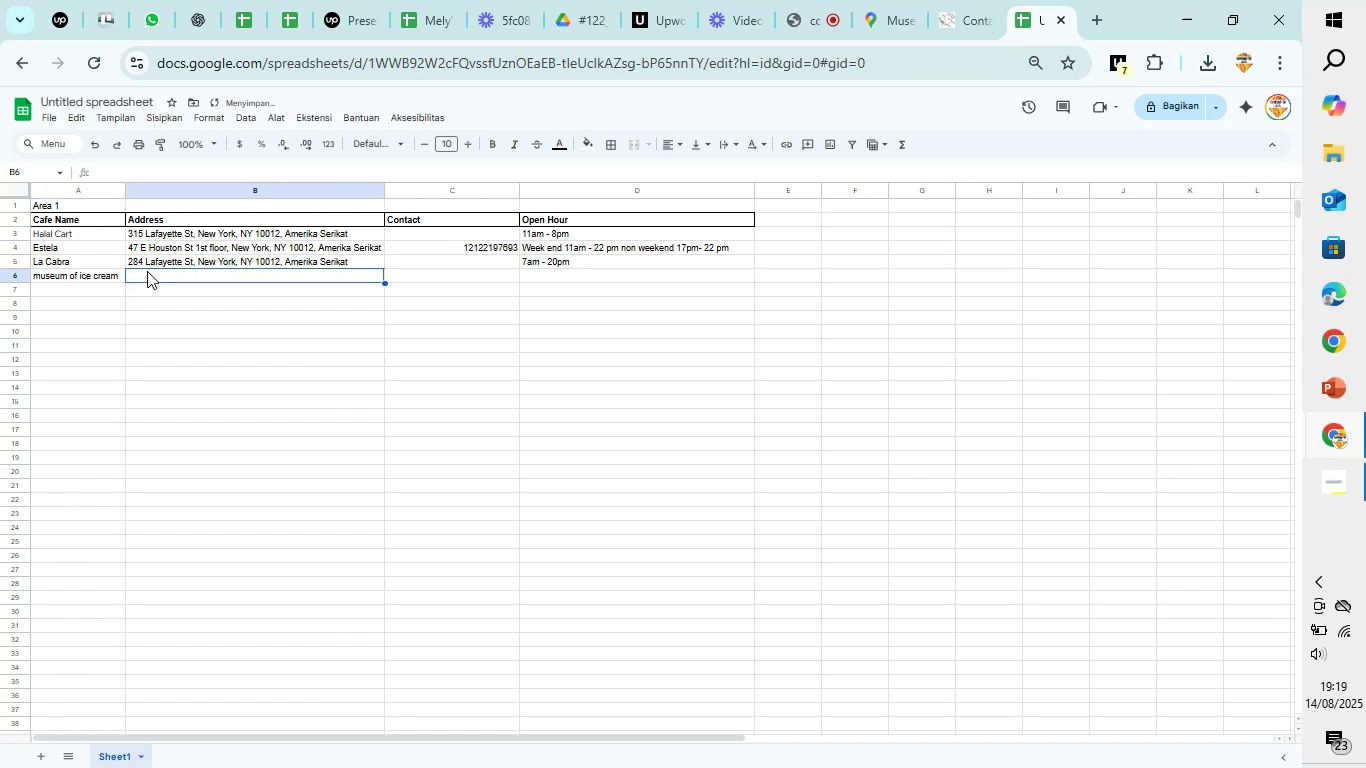 
key(Control+V)
 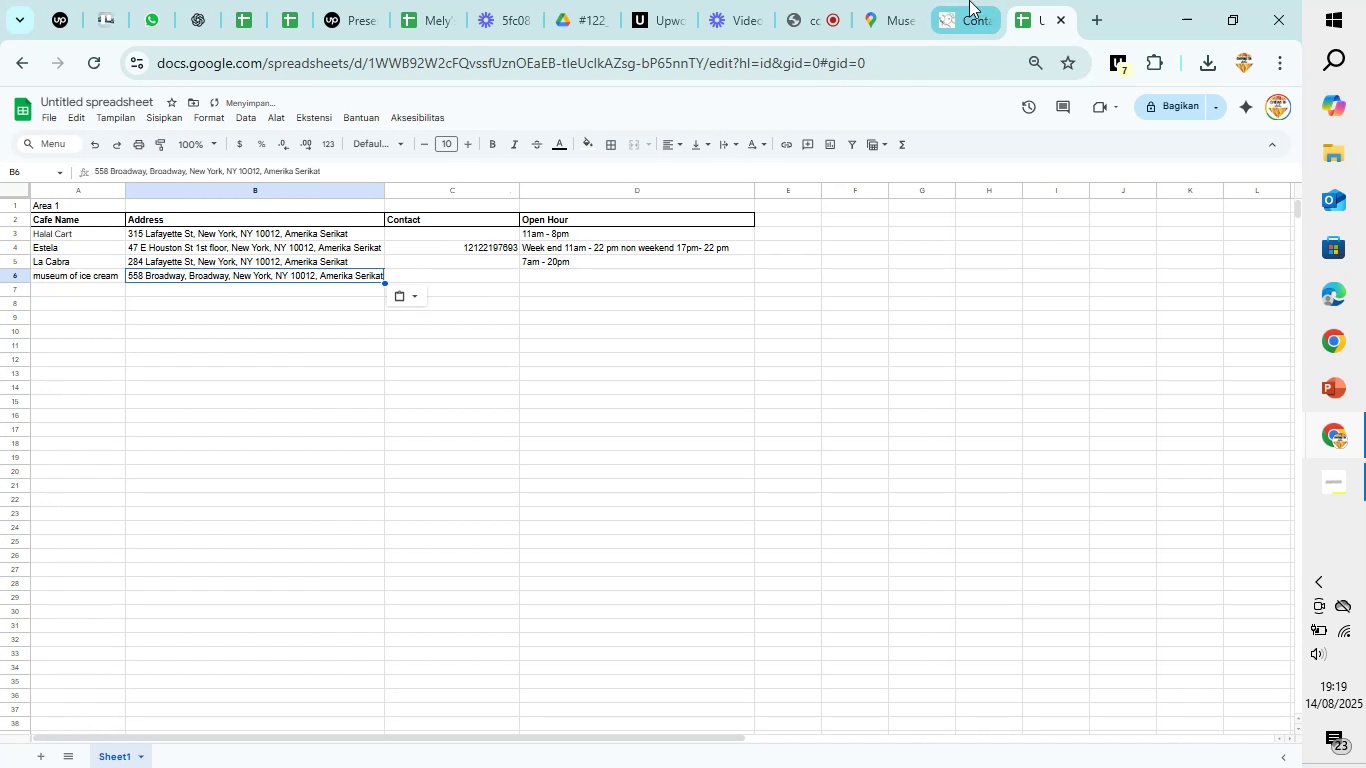 
left_click([902, 0])
 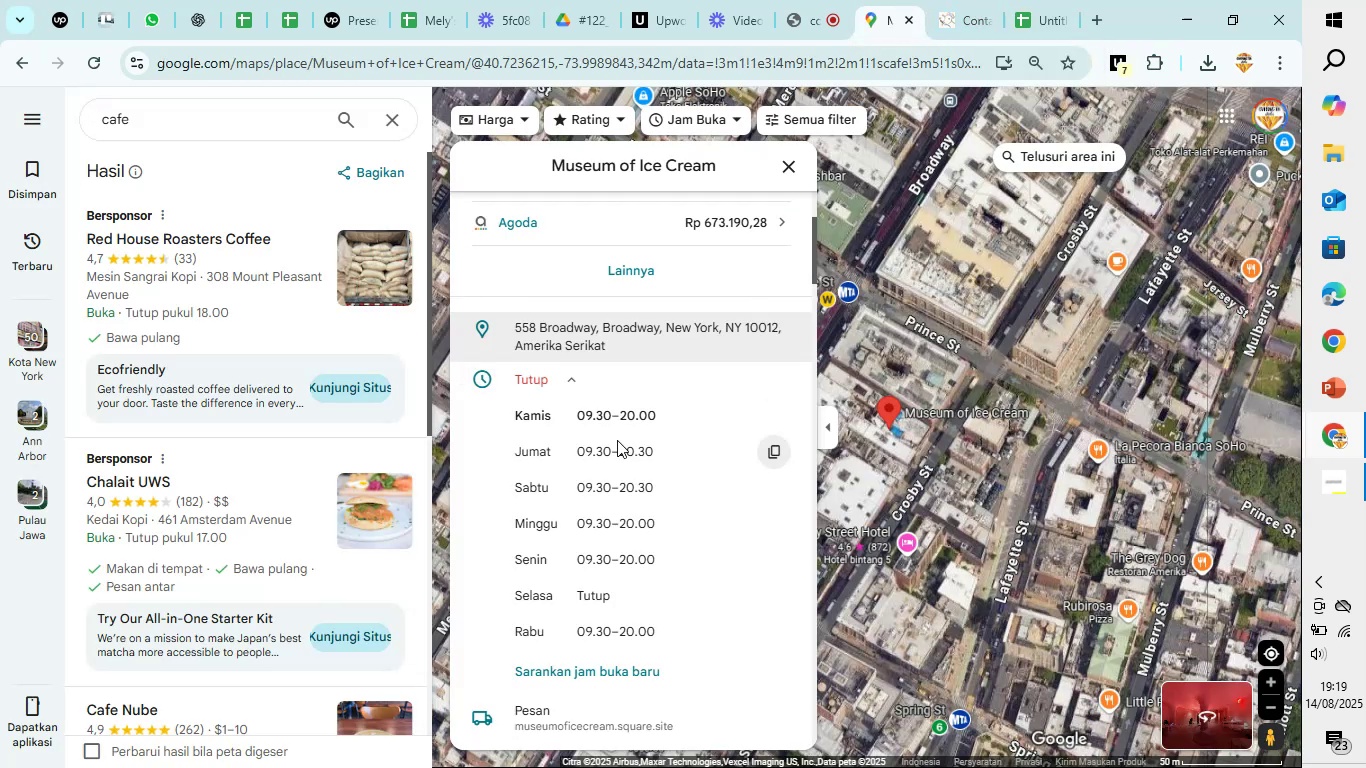 
scroll: coordinate [617, 440], scroll_direction: down, amount: 3.0
 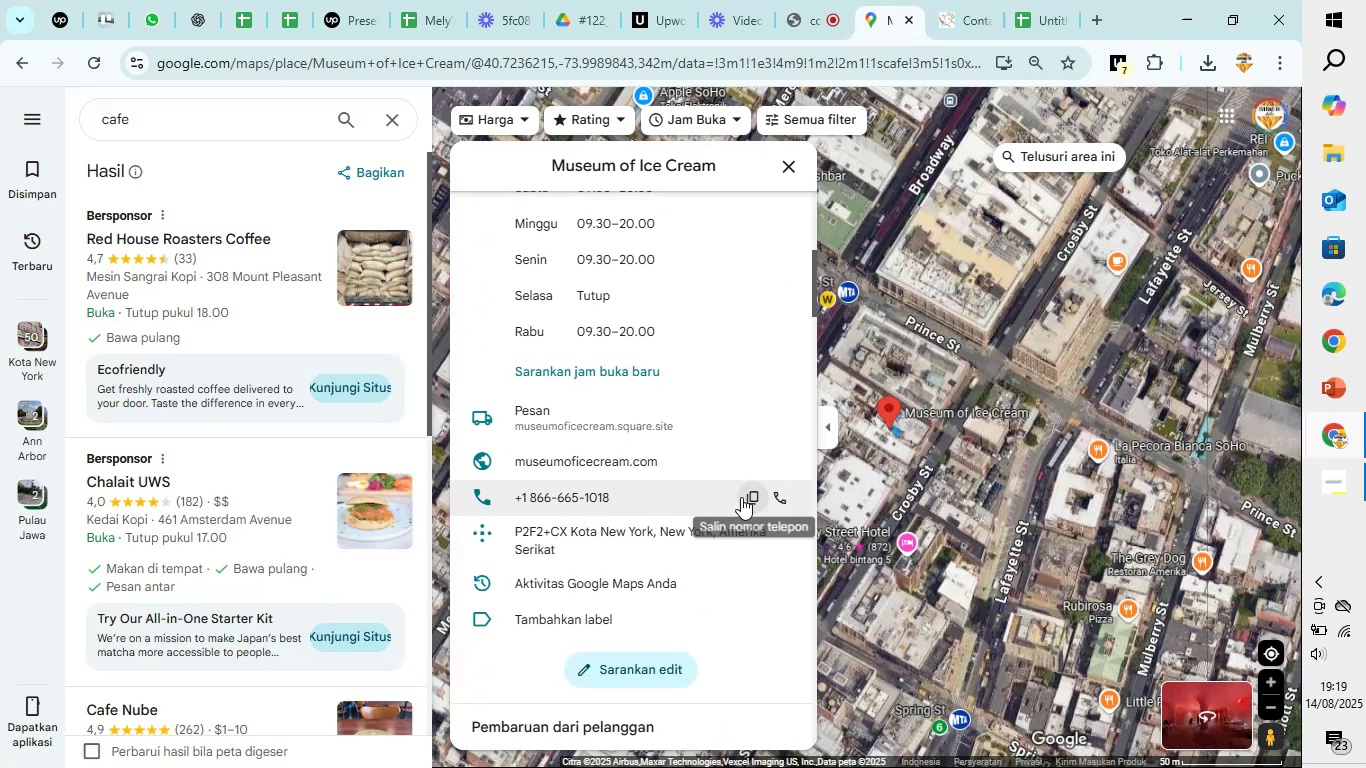 
left_click([748, 498])
 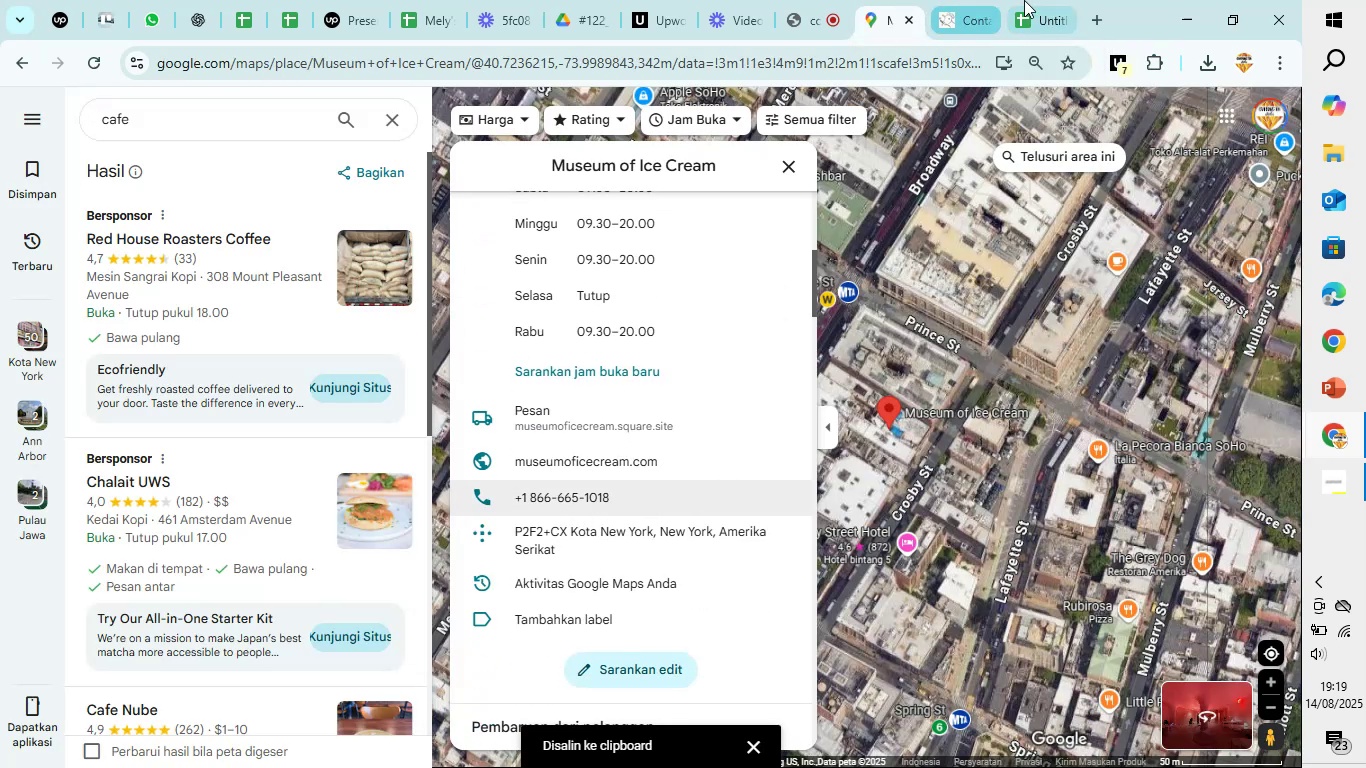 
left_click([1026, 0])
 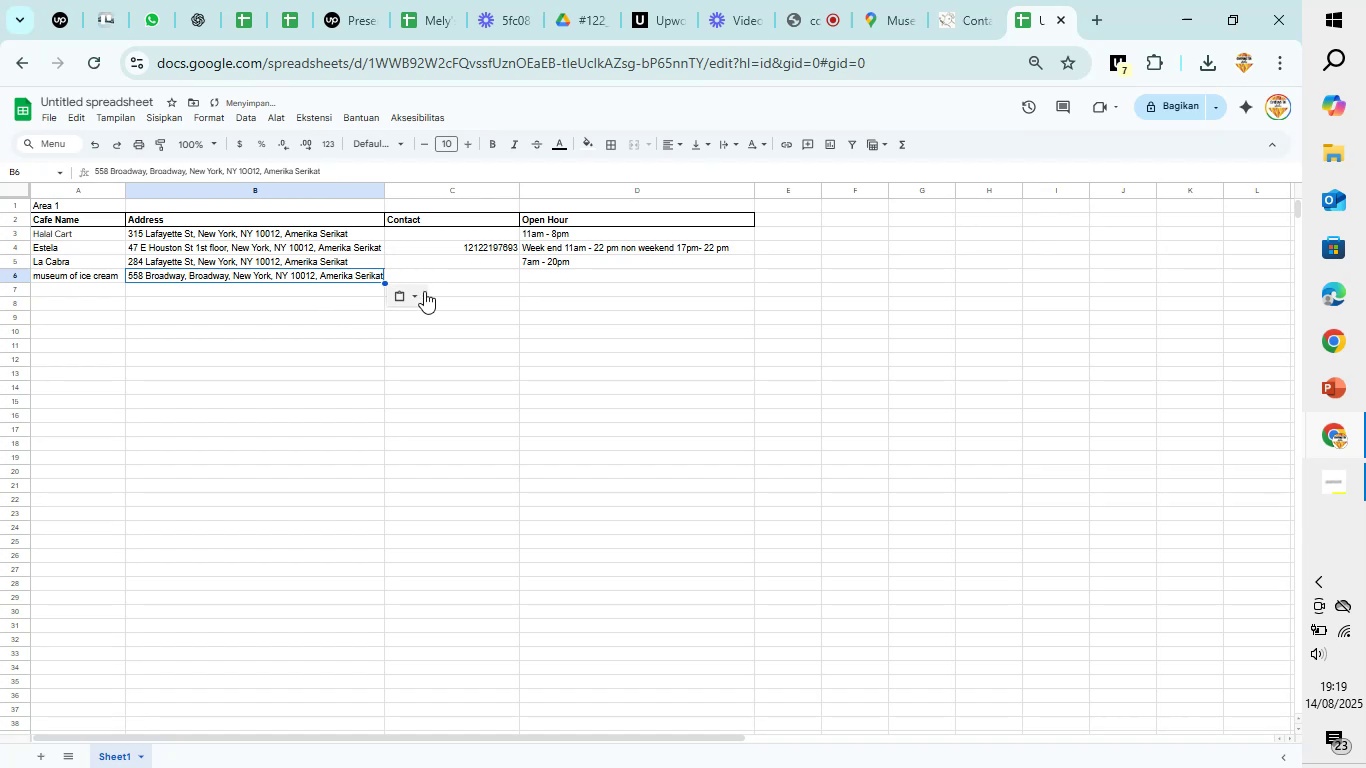 
left_click([451, 276])
 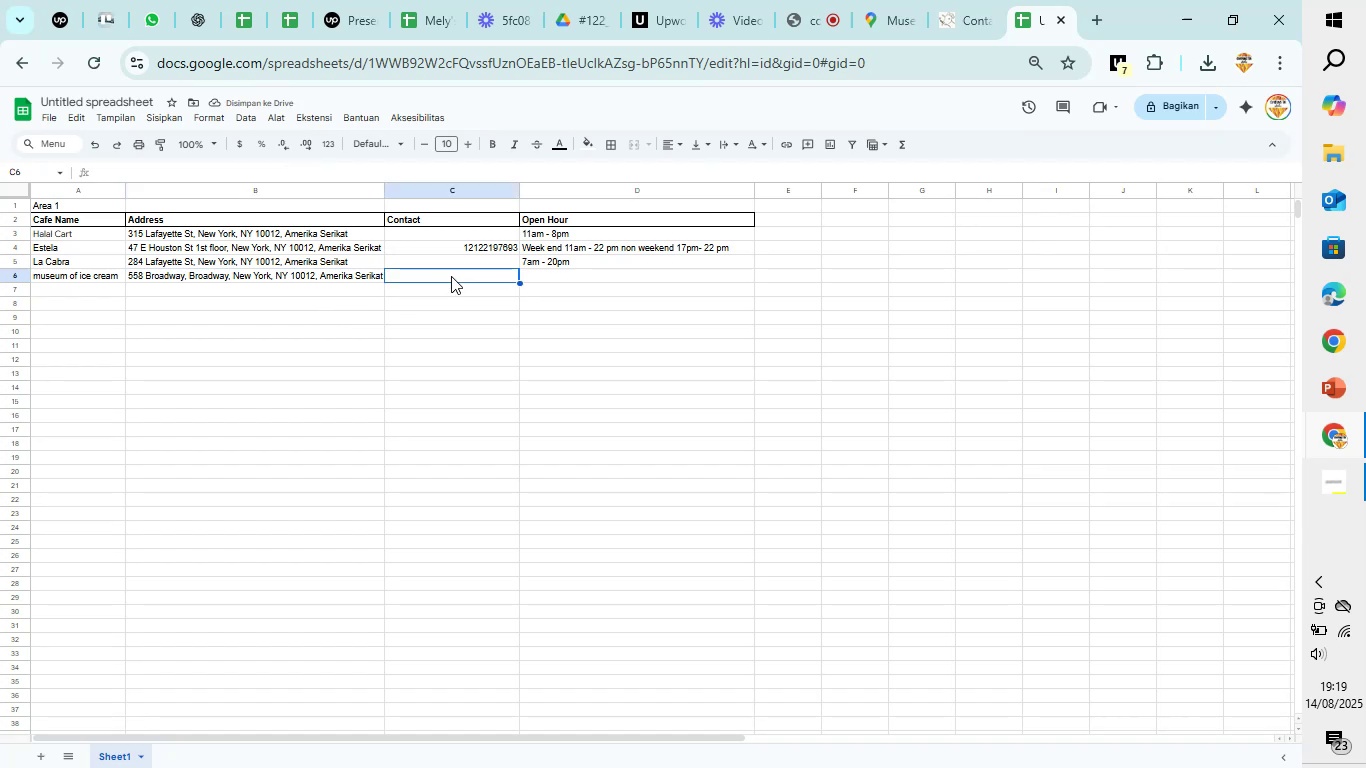 
key(Control+V)
 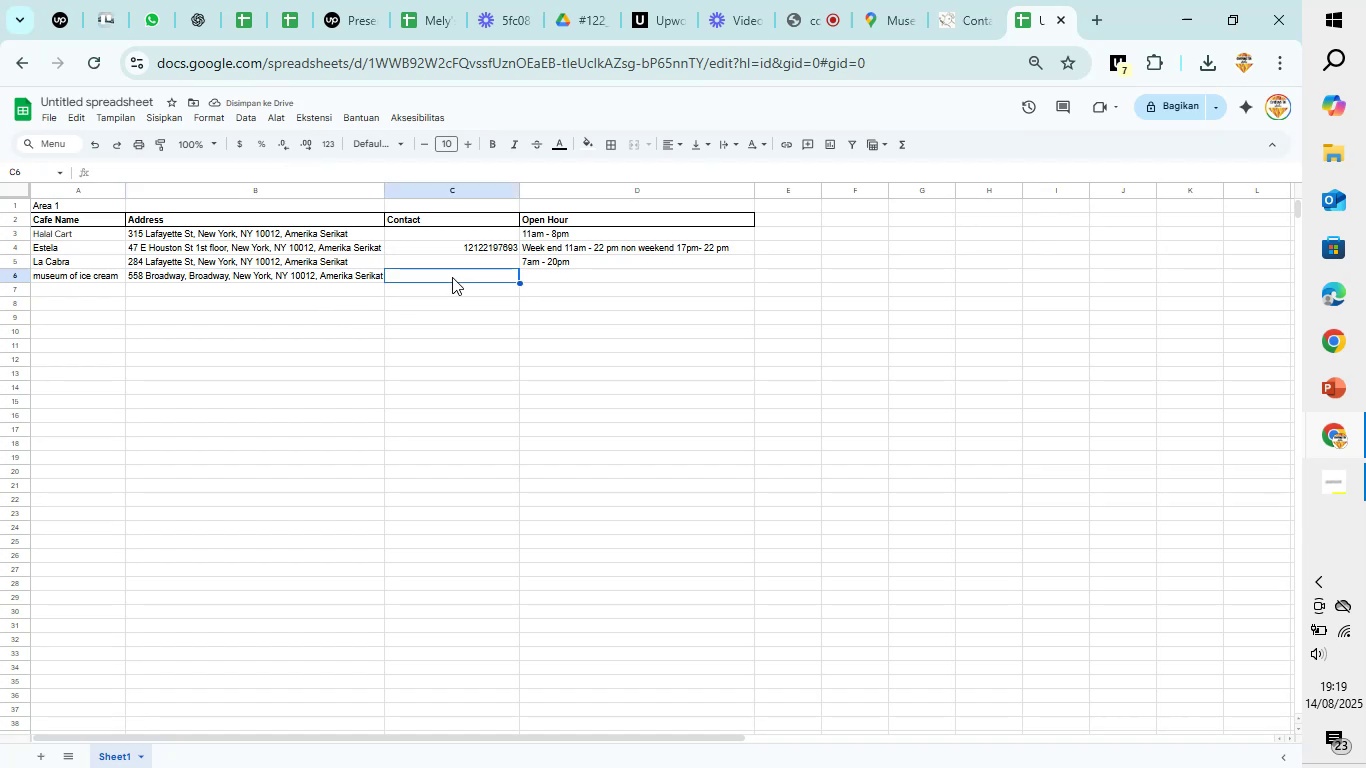 
mouse_move([467, 330])
 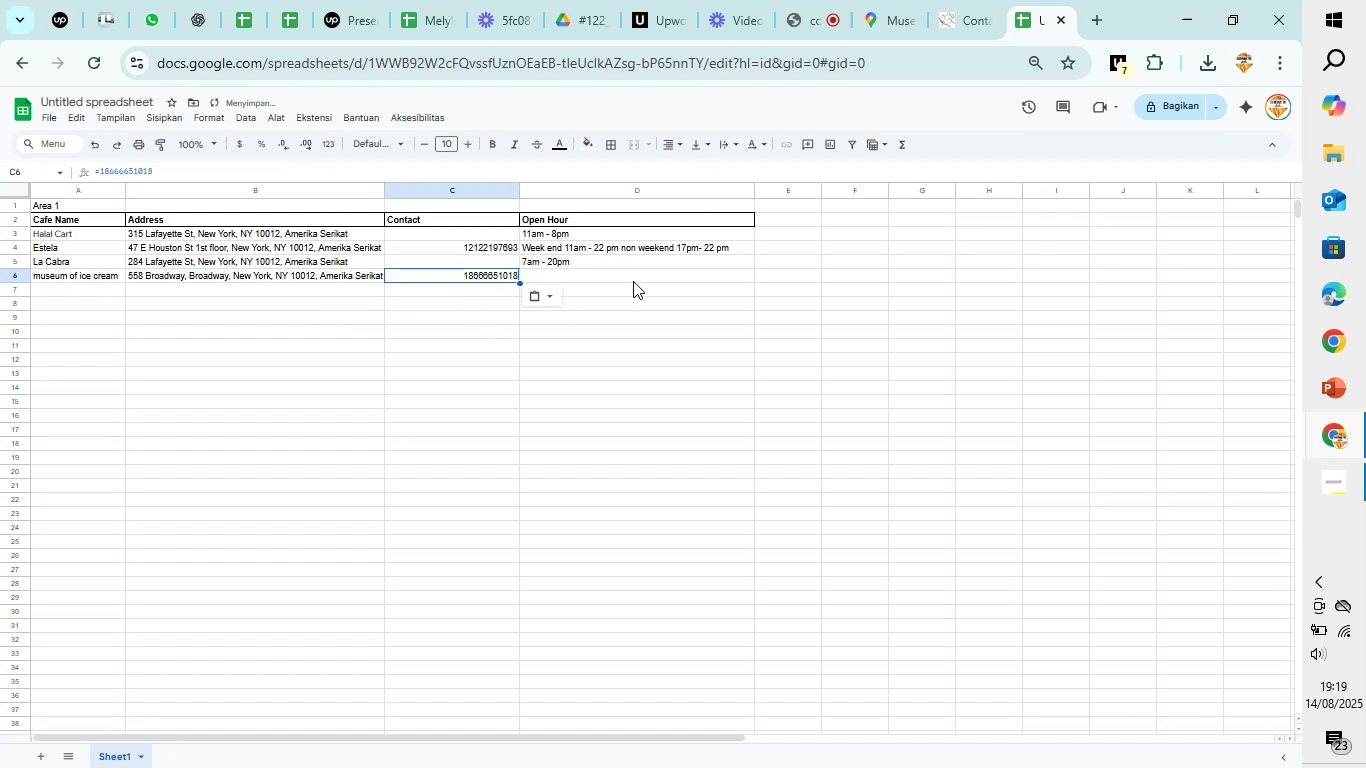 
left_click([635, 276])
 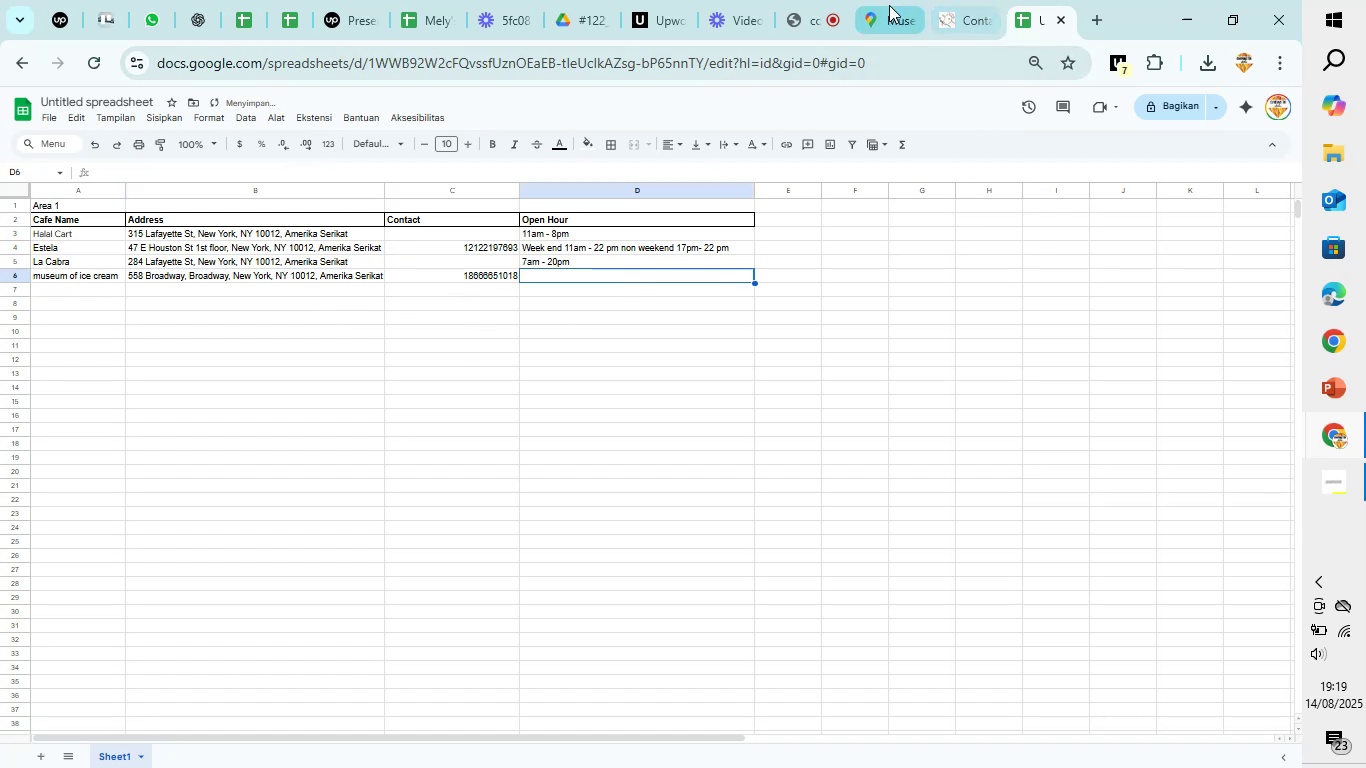 
left_click([889, 5])
 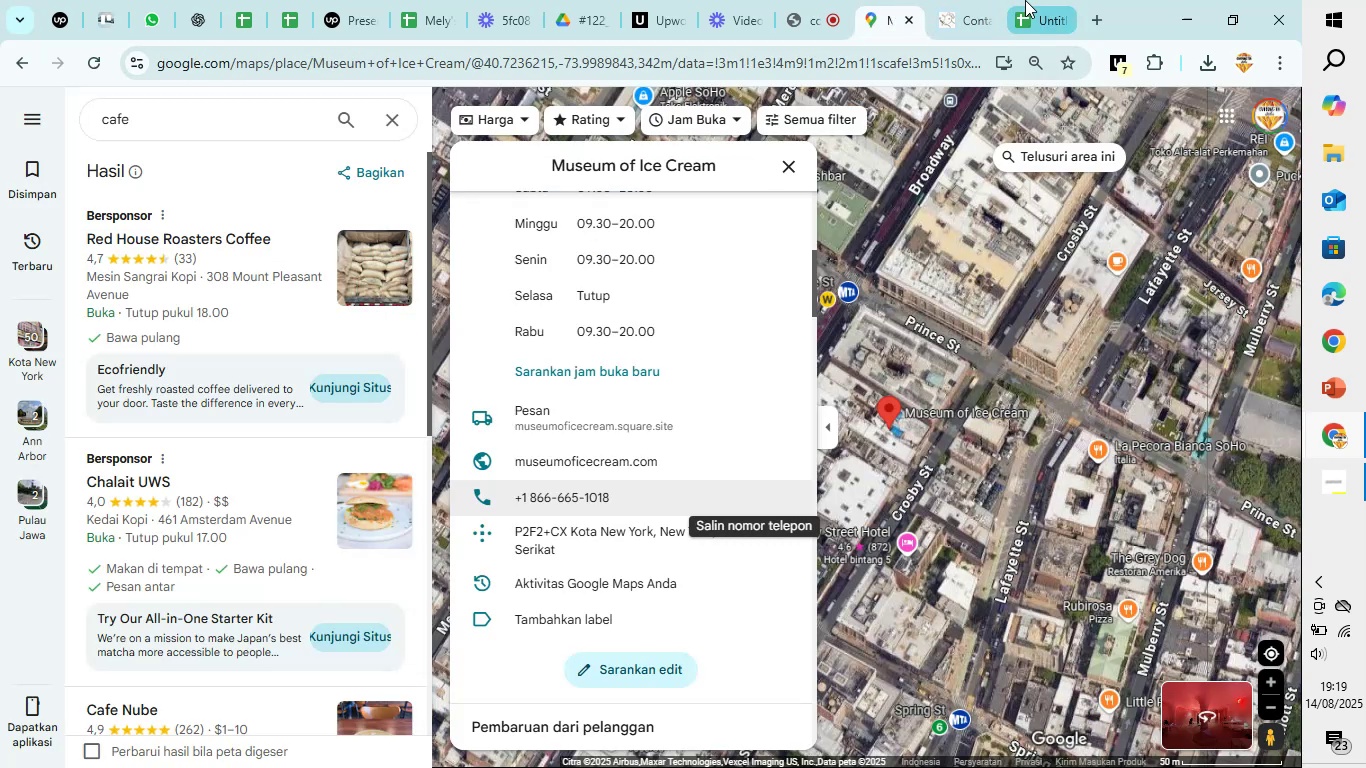 
left_click([1025, 0])
 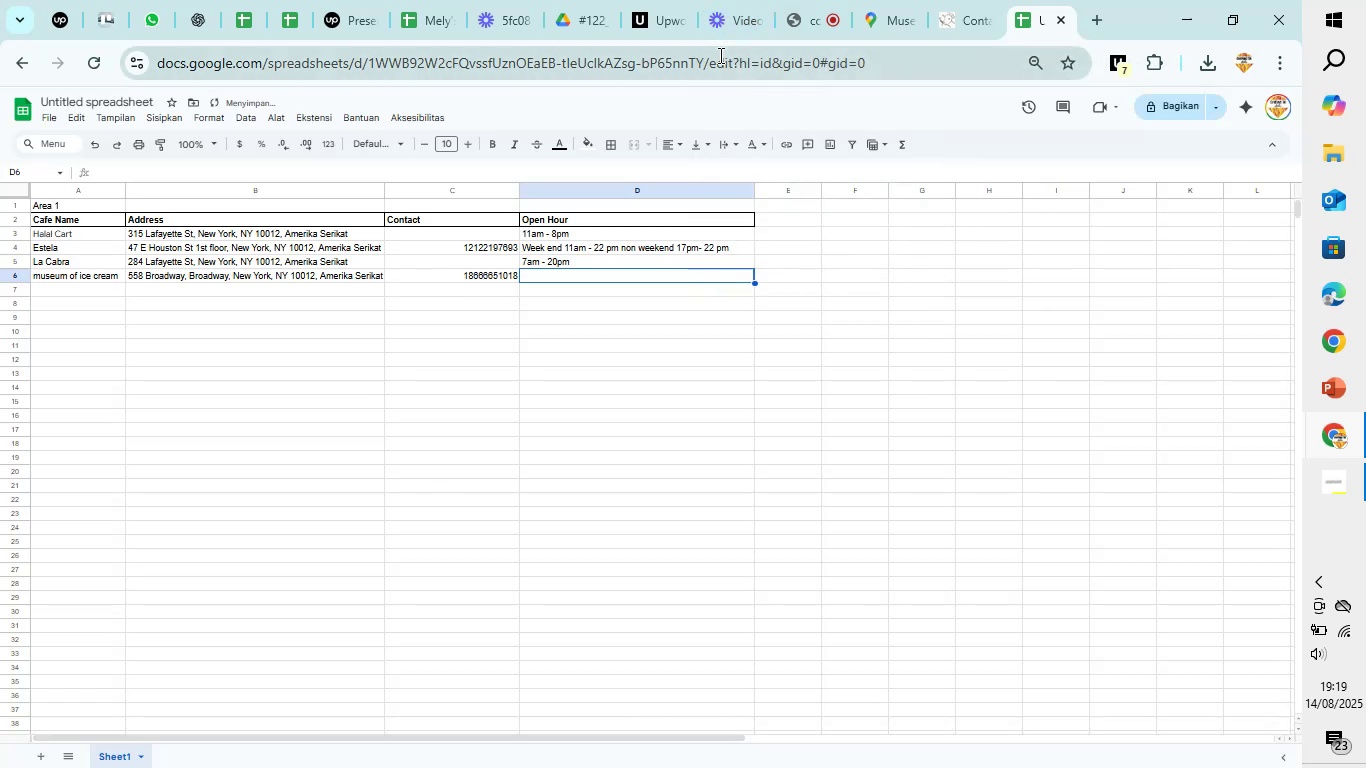 
key(9)
 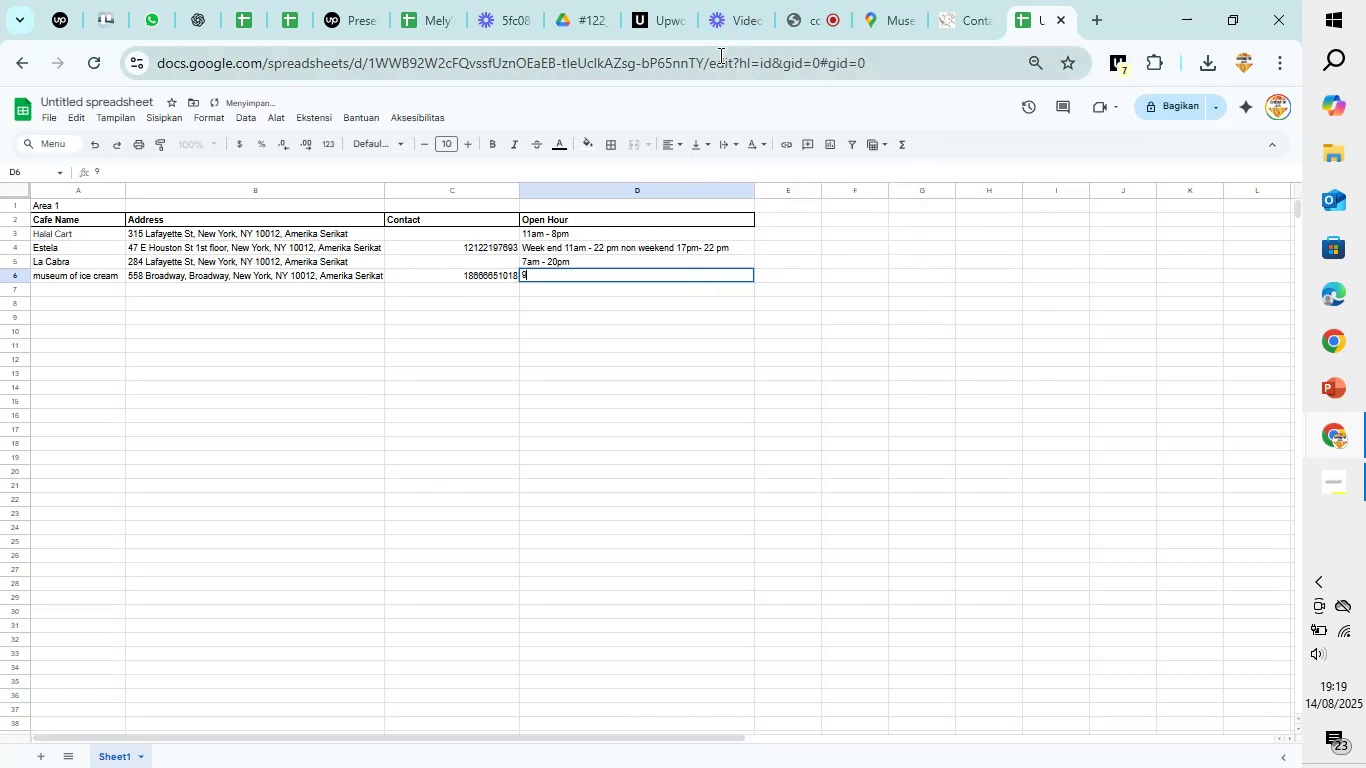 
key(Period)
 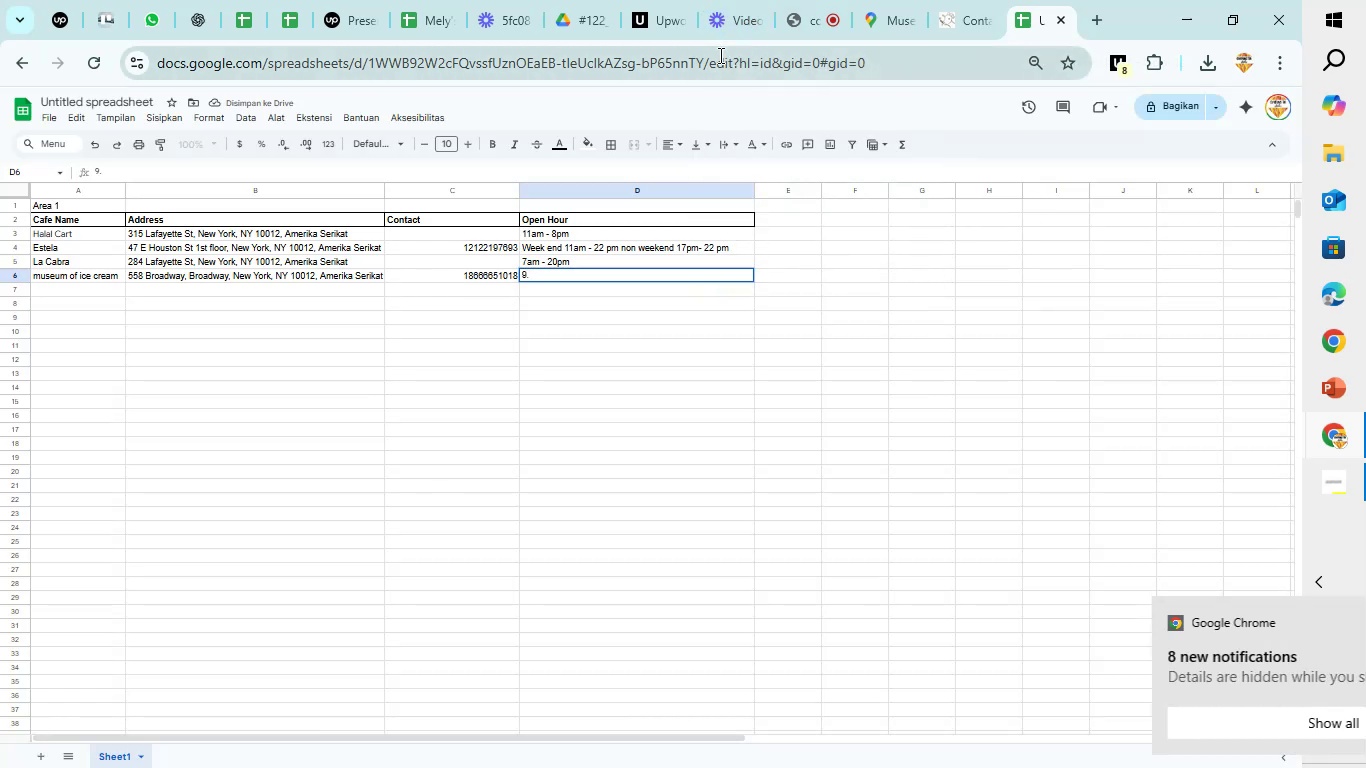 
type(30am - 20 )
key(Backspace)
key(Backspace)
key(Backspace)
type(8pm)
 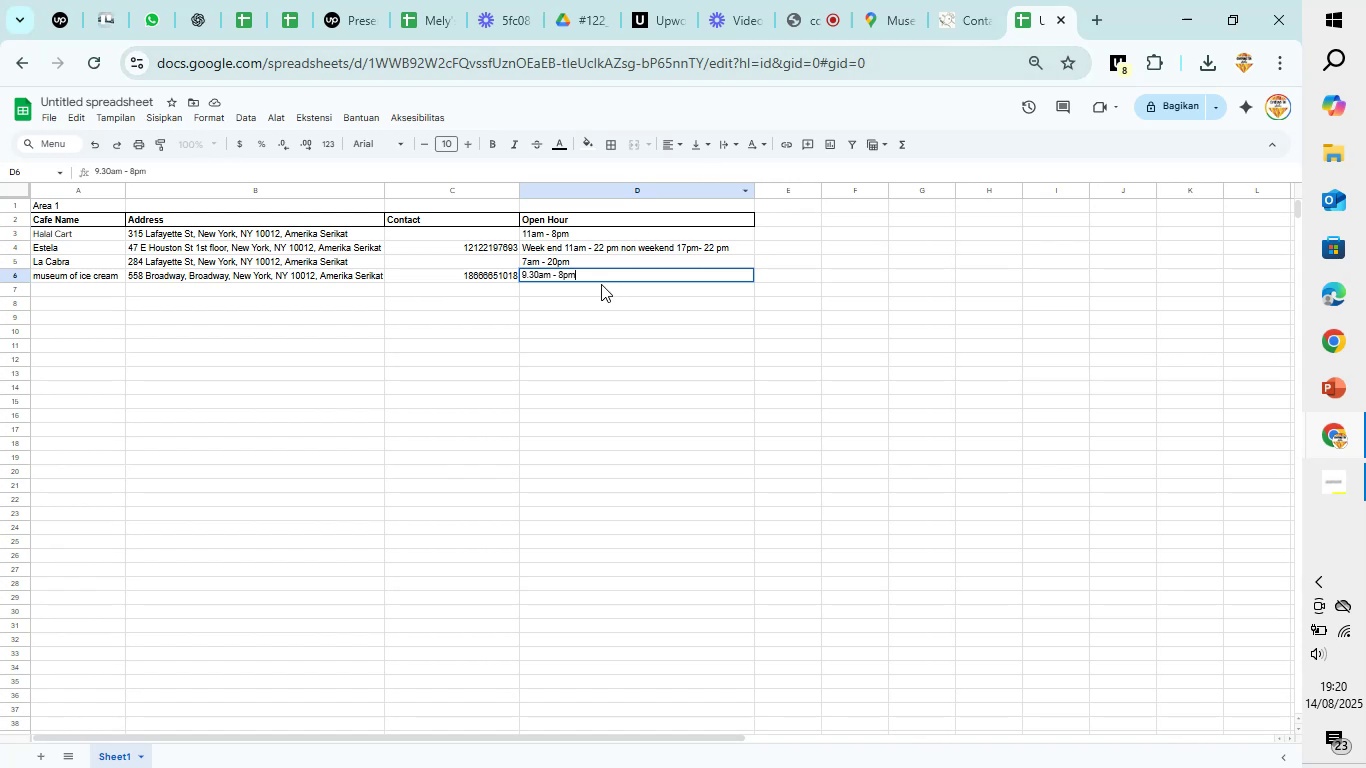 
left_click([570, 314])
 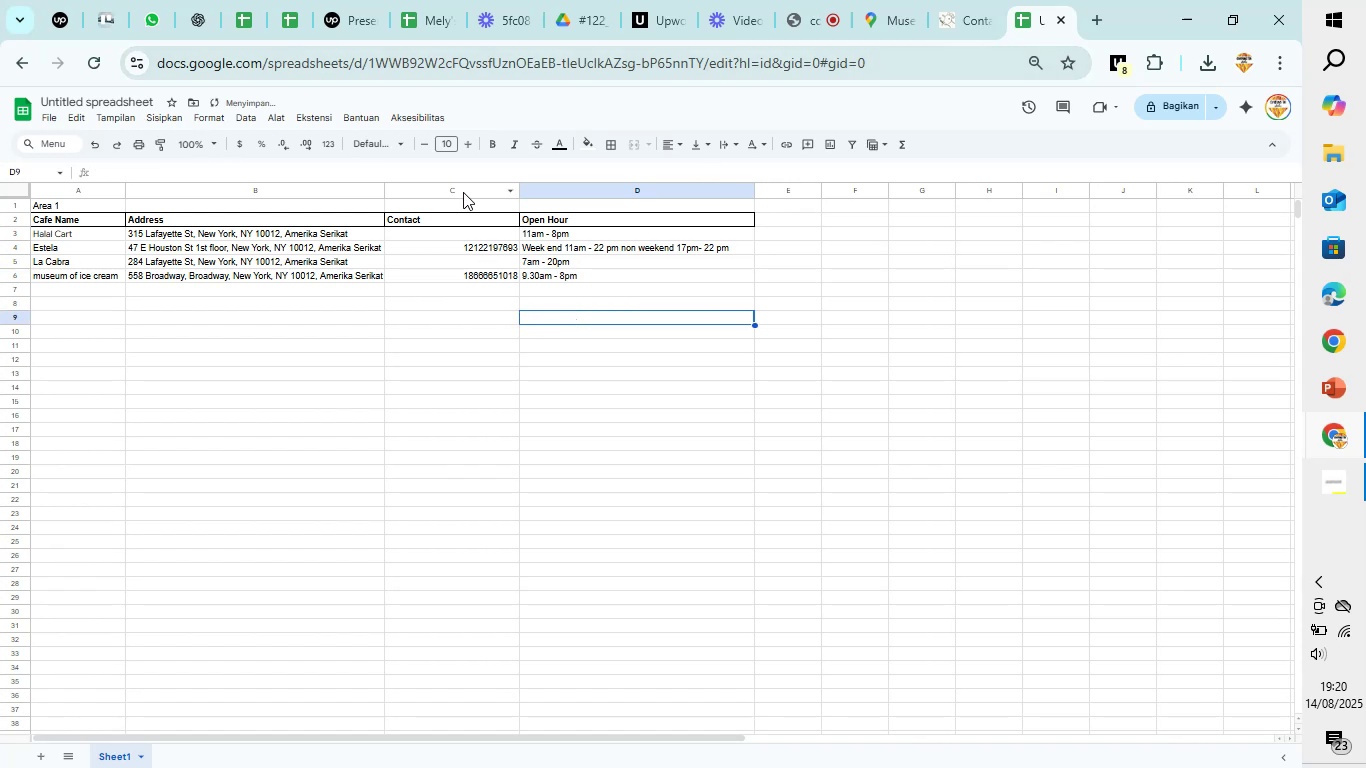 
left_click([462, 192])
 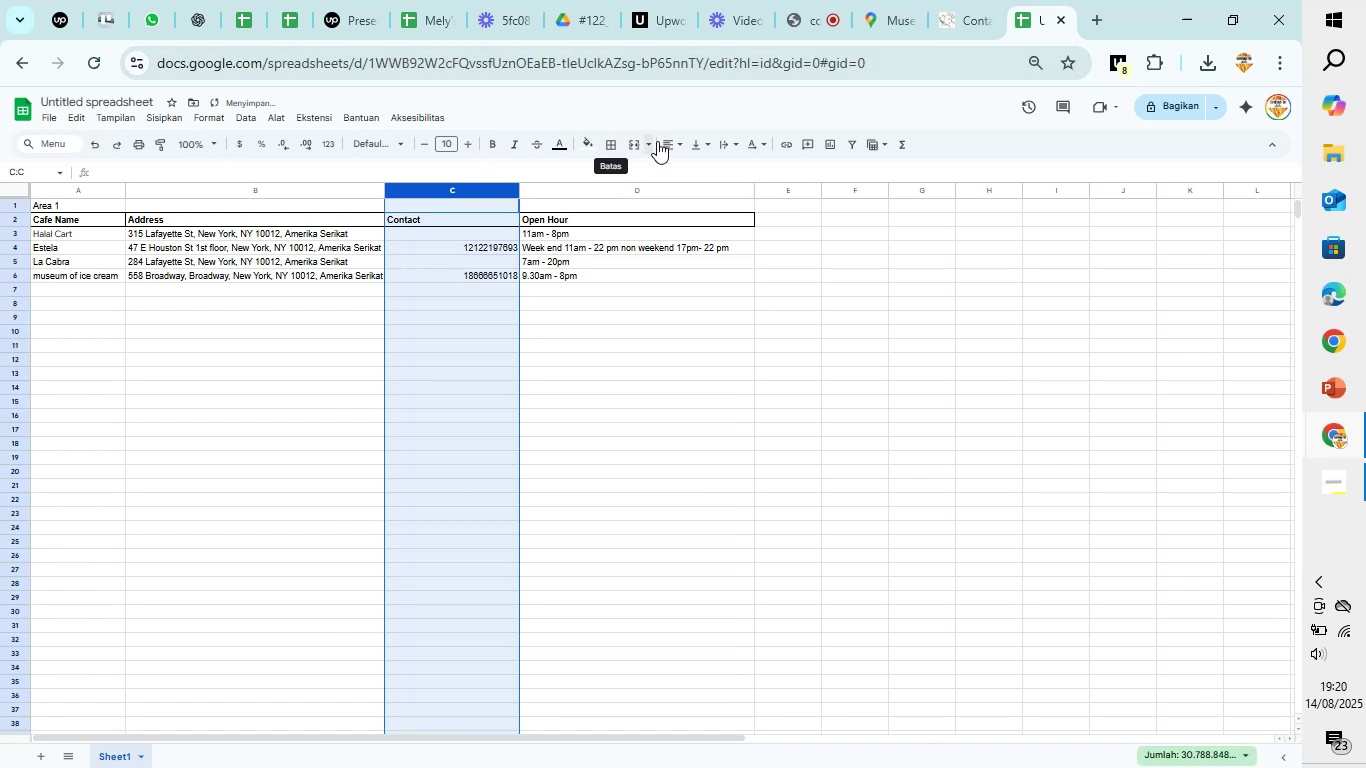 
left_click([674, 141])
 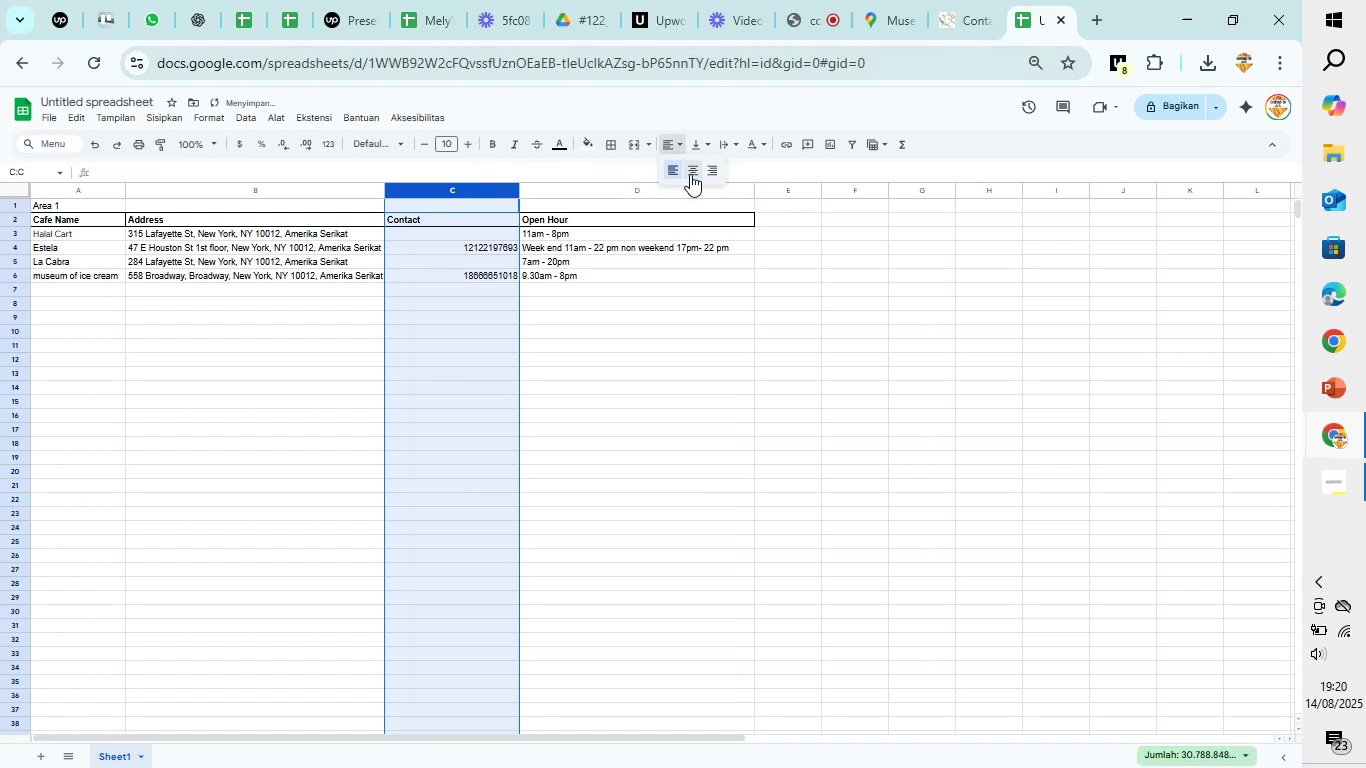 
left_click([691, 174])
 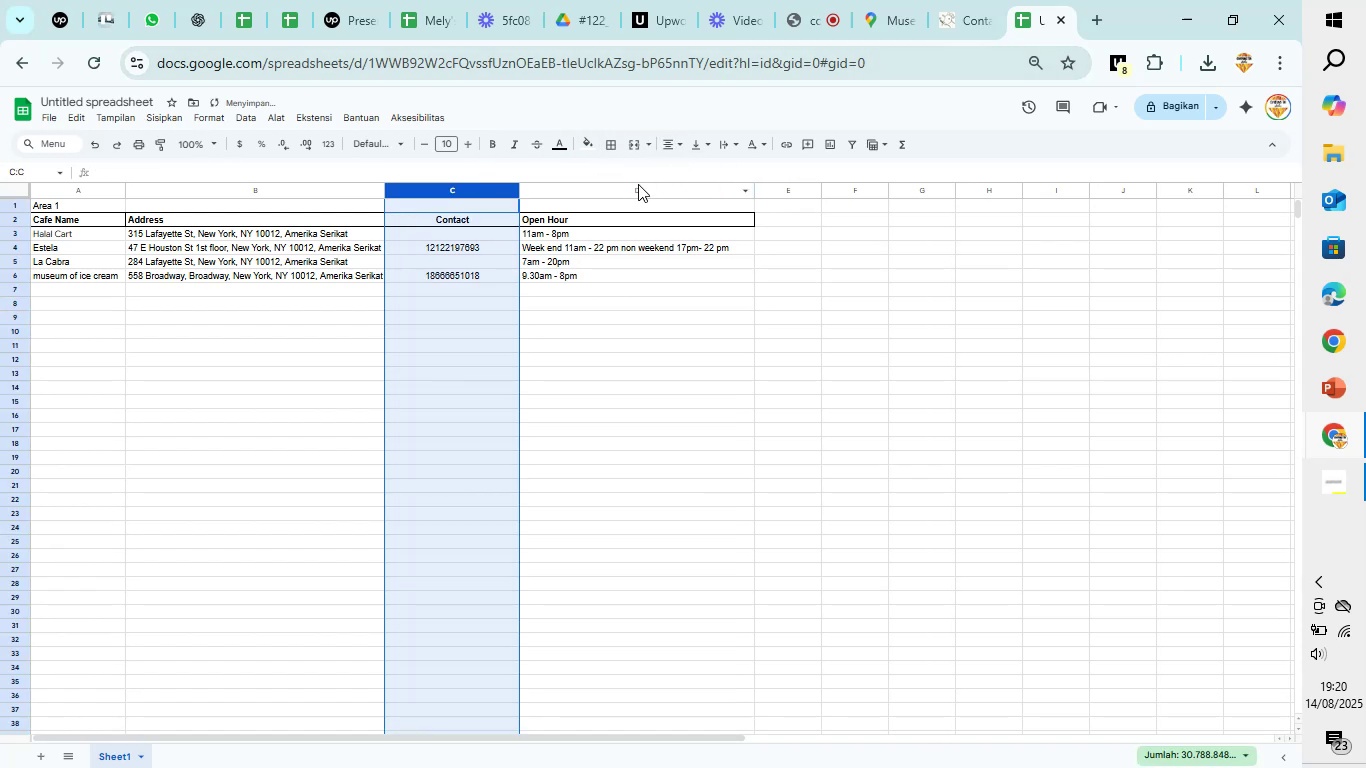 
left_click([638, 184])
 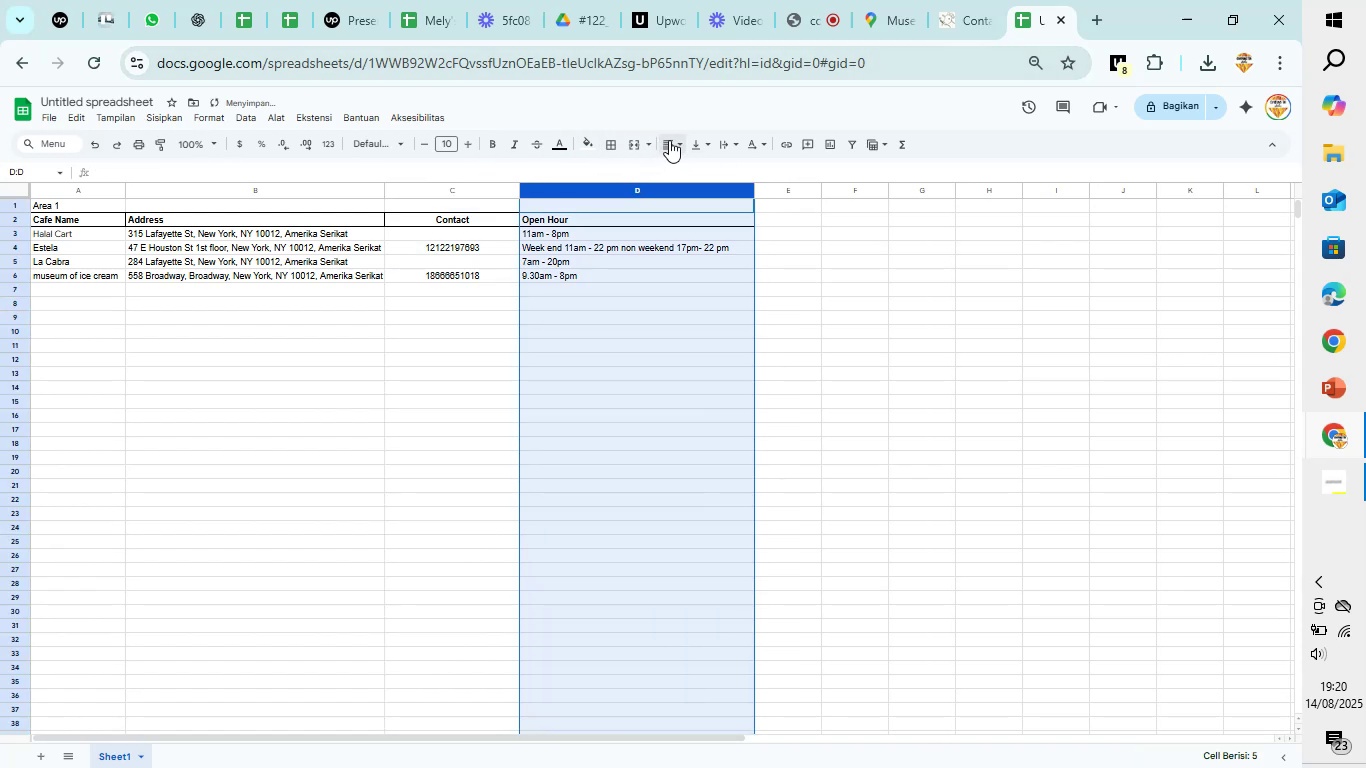 
left_click([675, 139])
 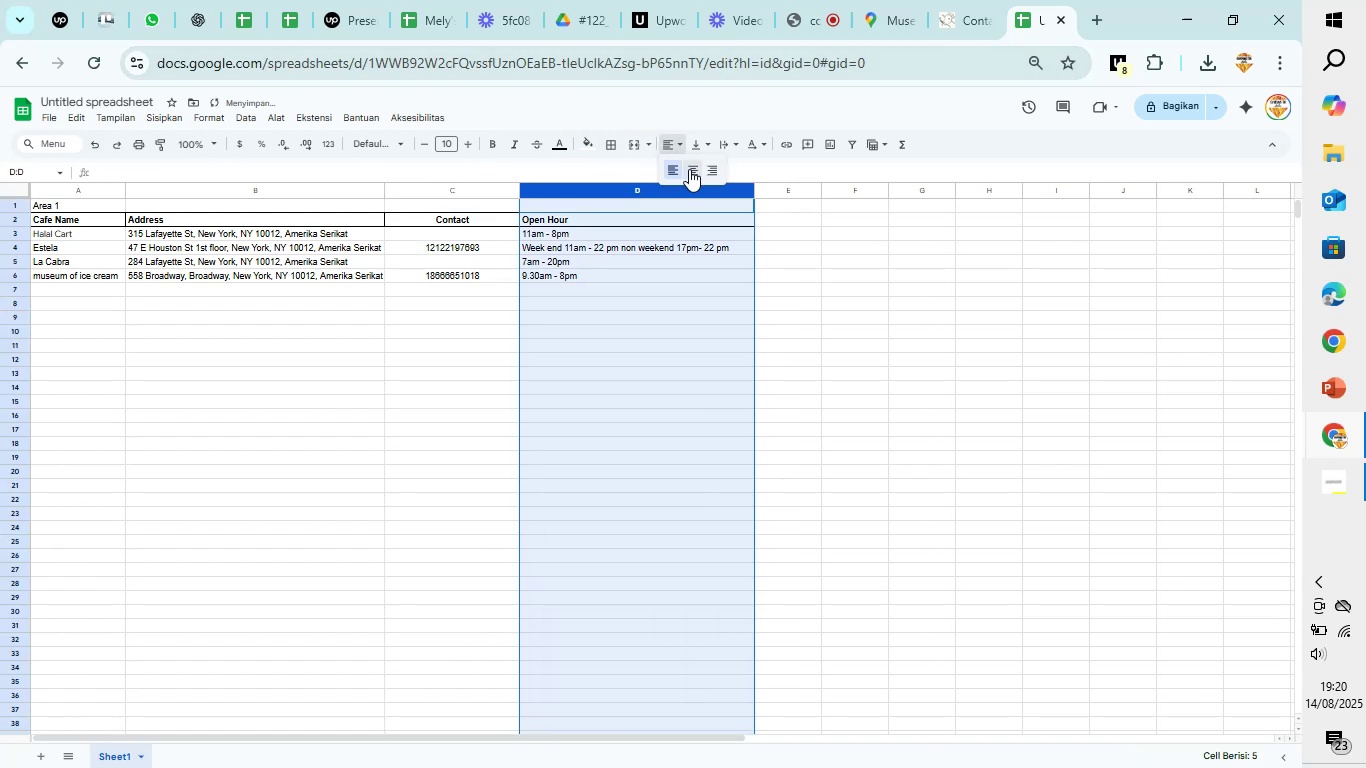 
left_click([690, 169])
 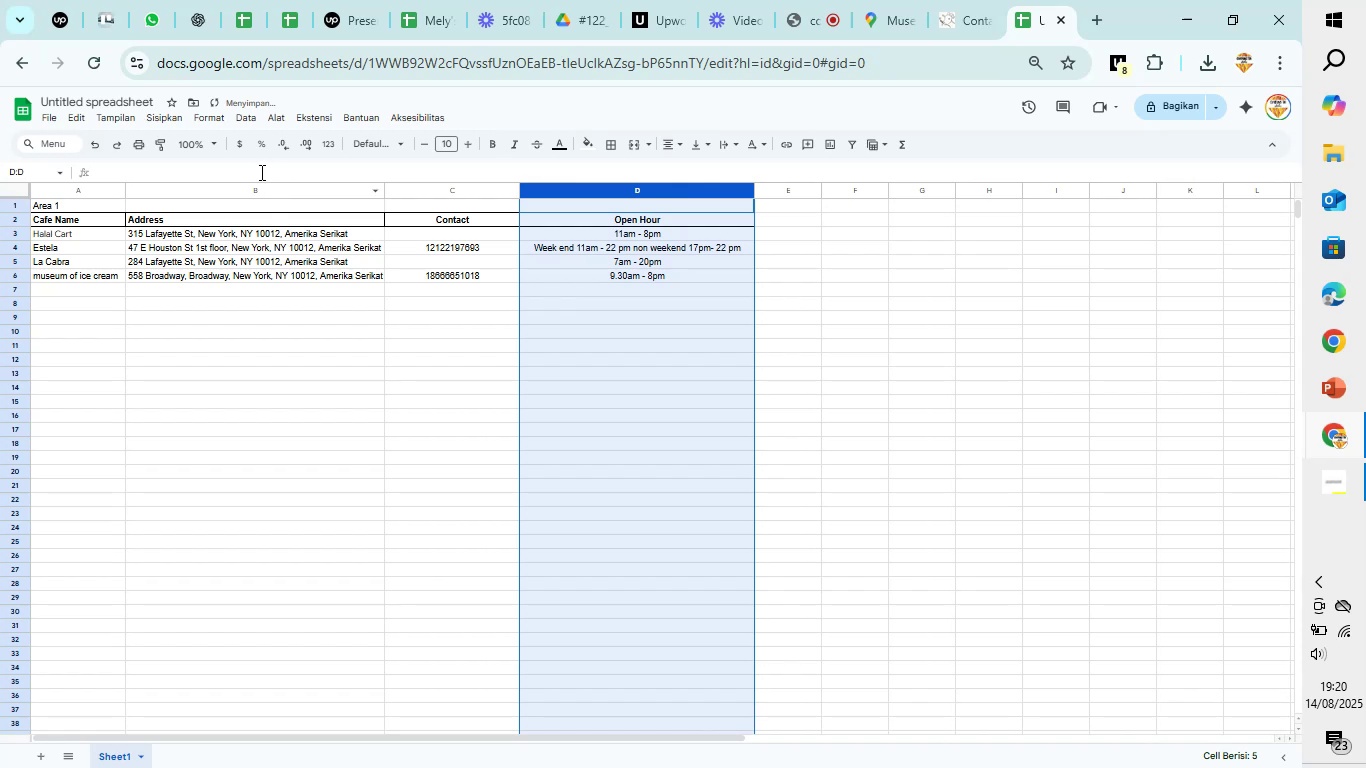 
left_click([254, 188])
 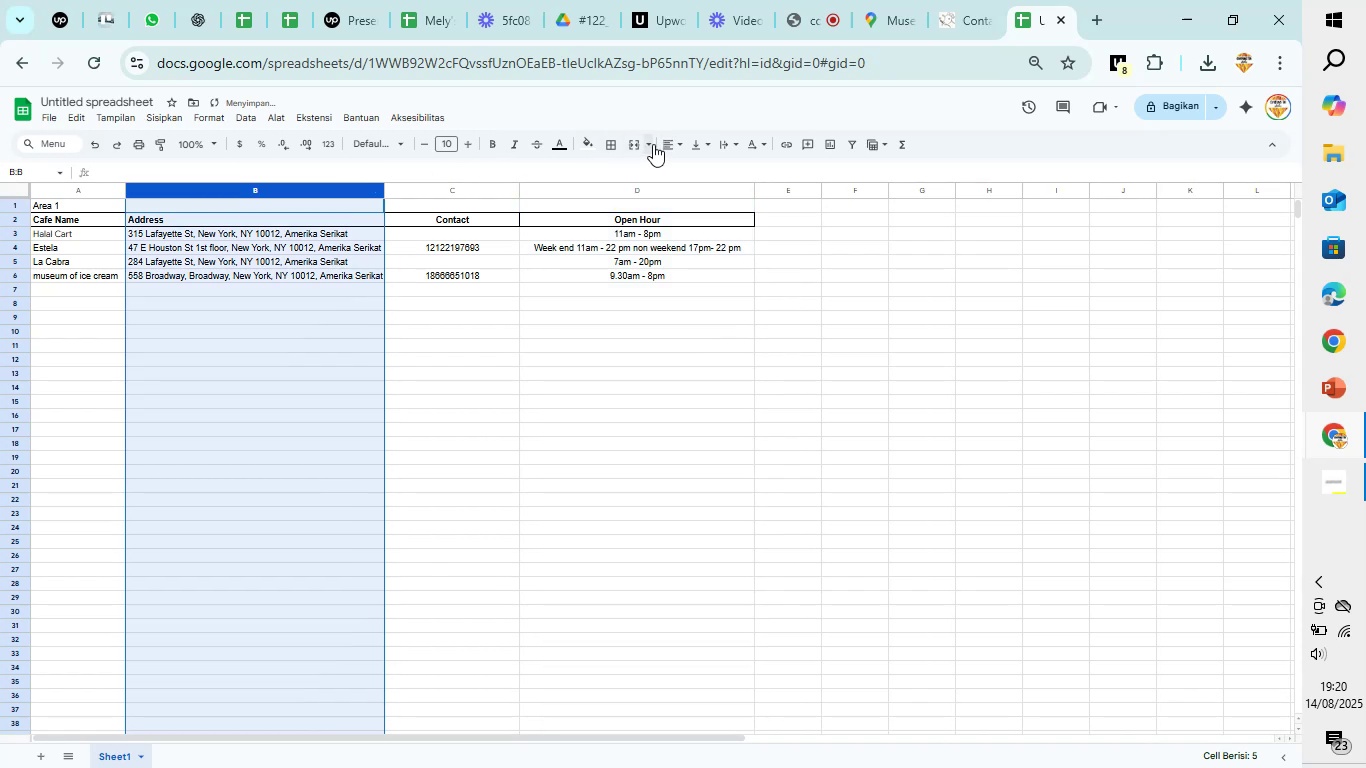 
left_click([674, 144])
 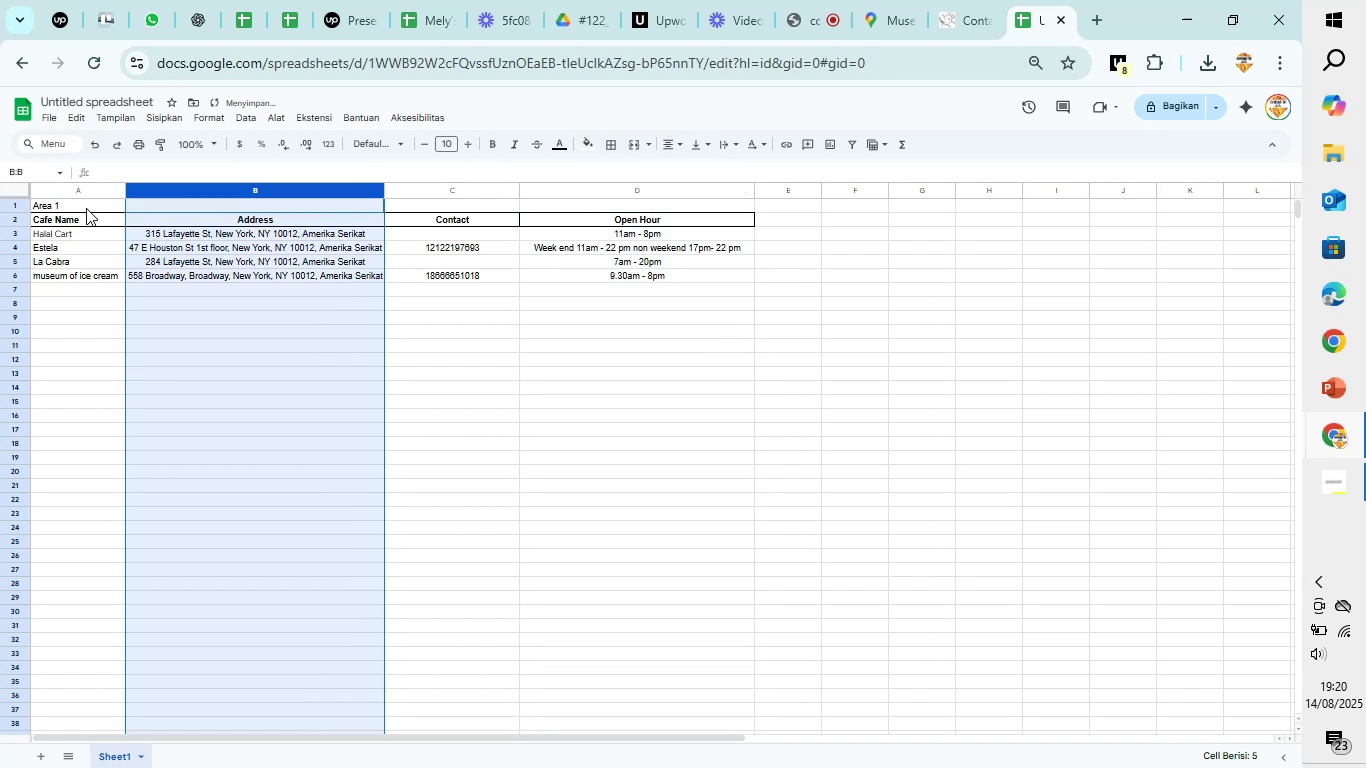 
left_click([80, 198])
 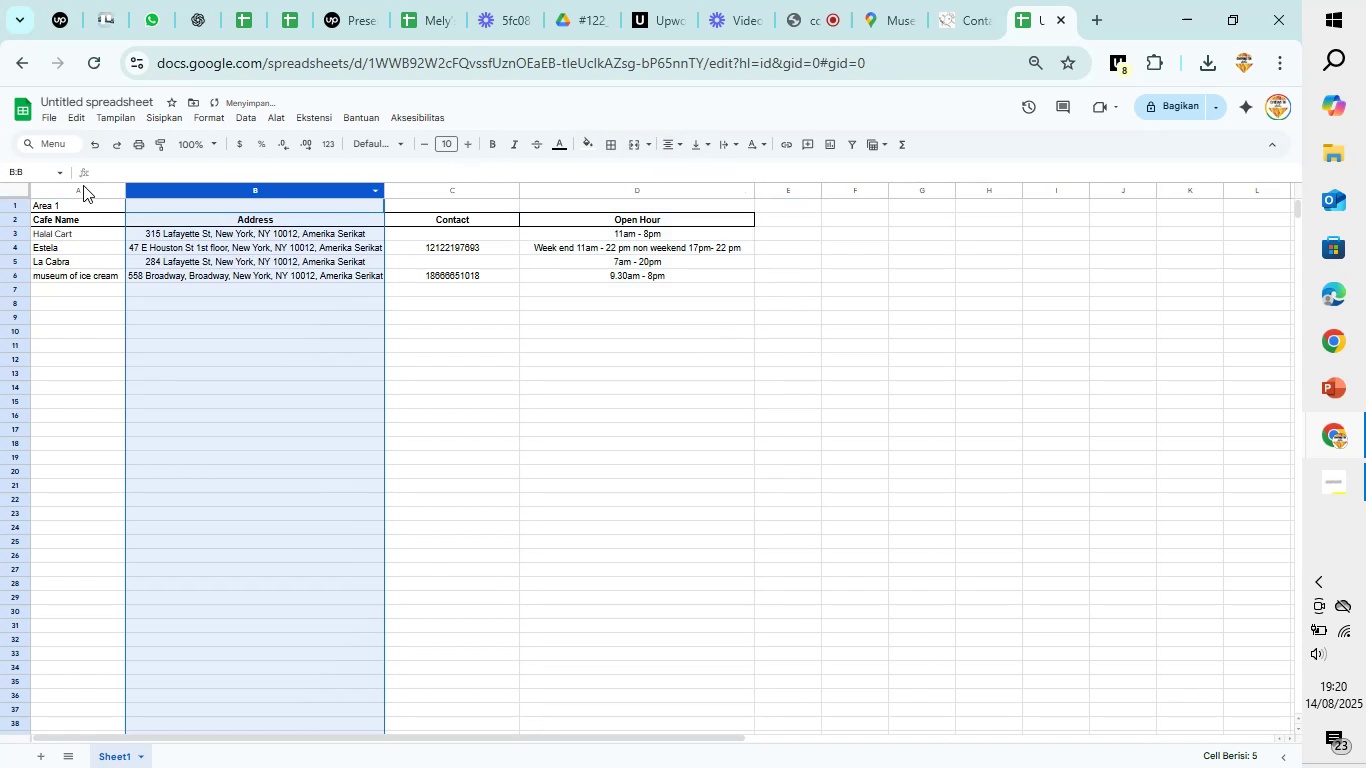 
left_click([75, 187])
 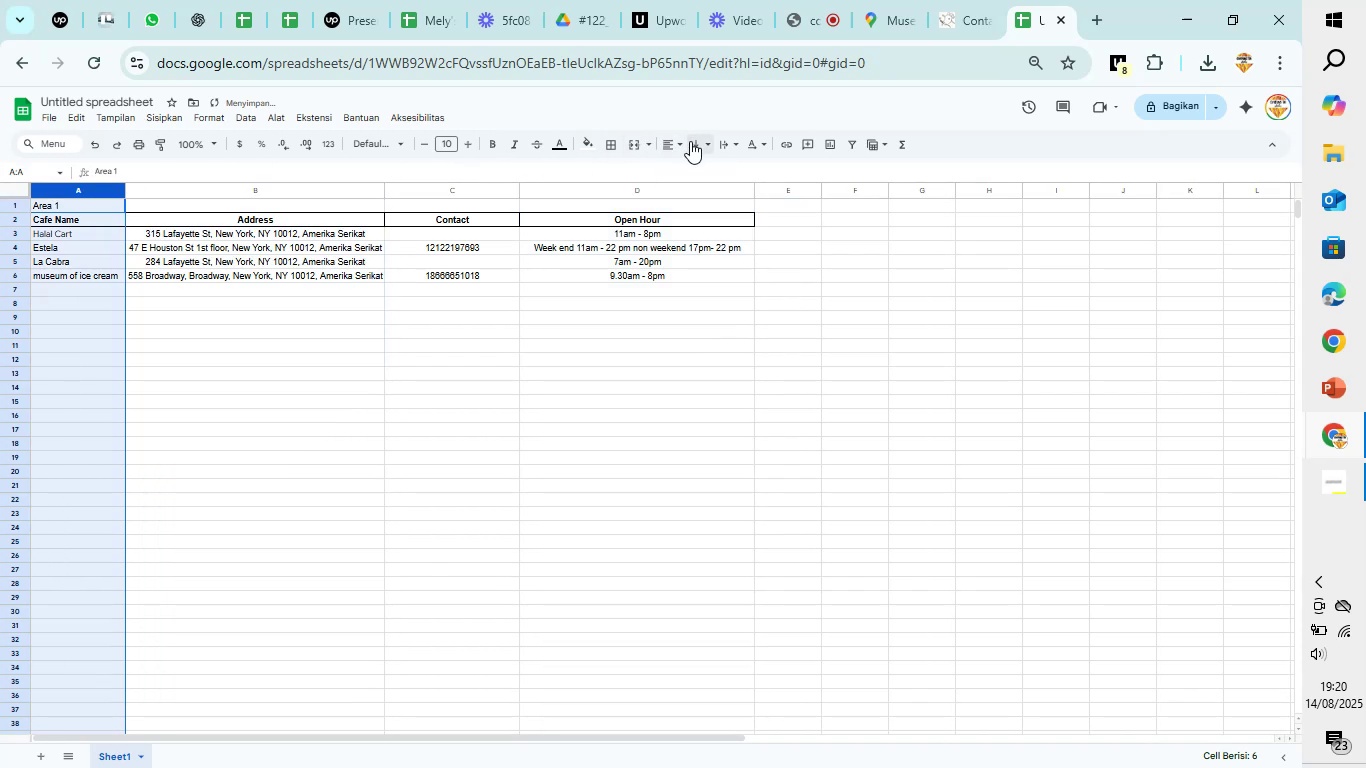 
left_click([677, 145])
 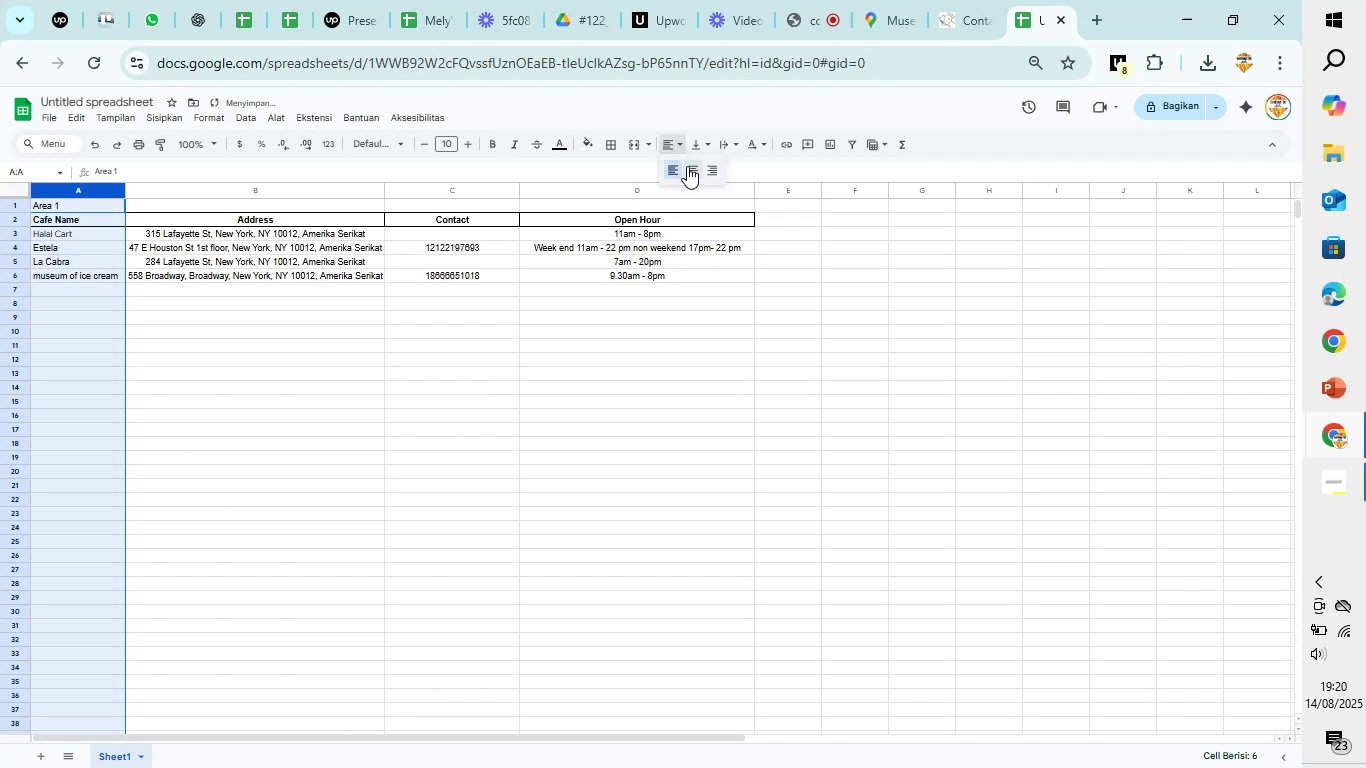 
left_click([687, 166])
 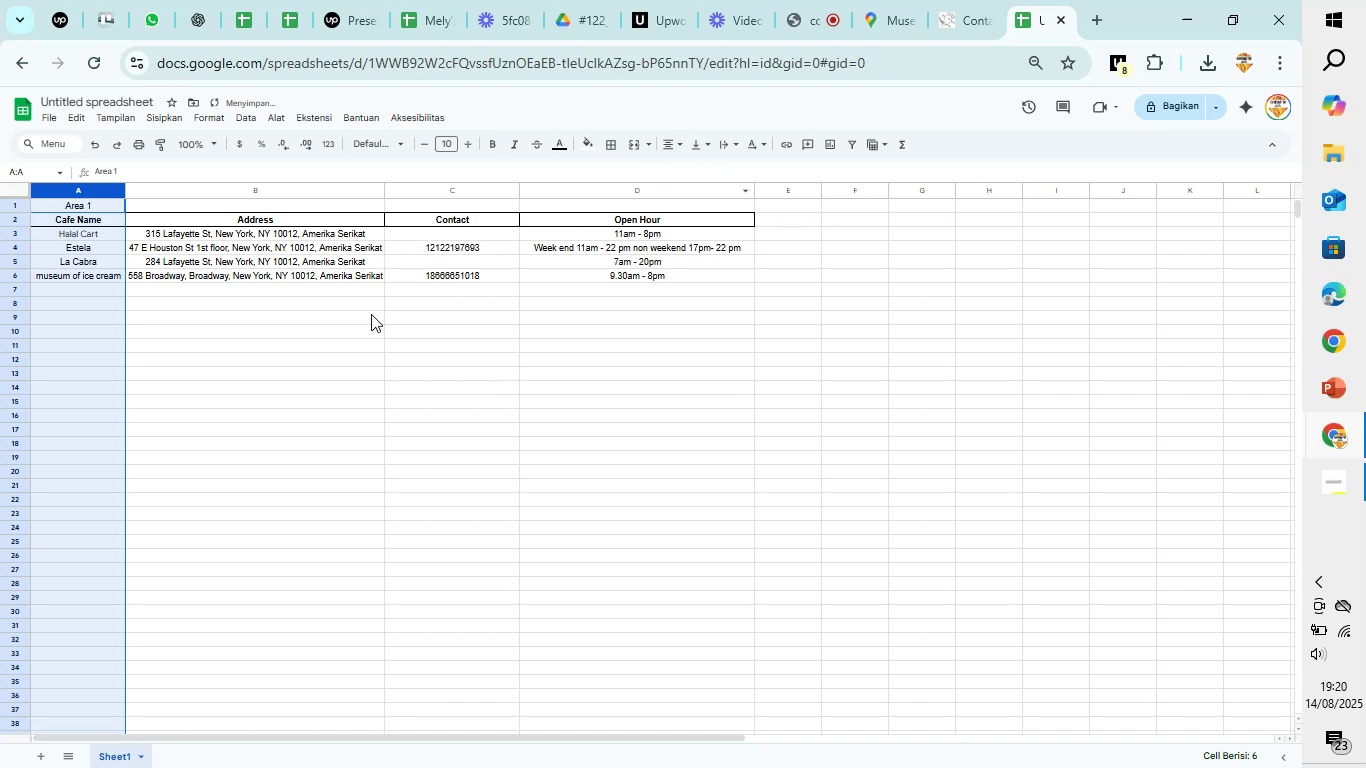 
left_click([371, 314])
 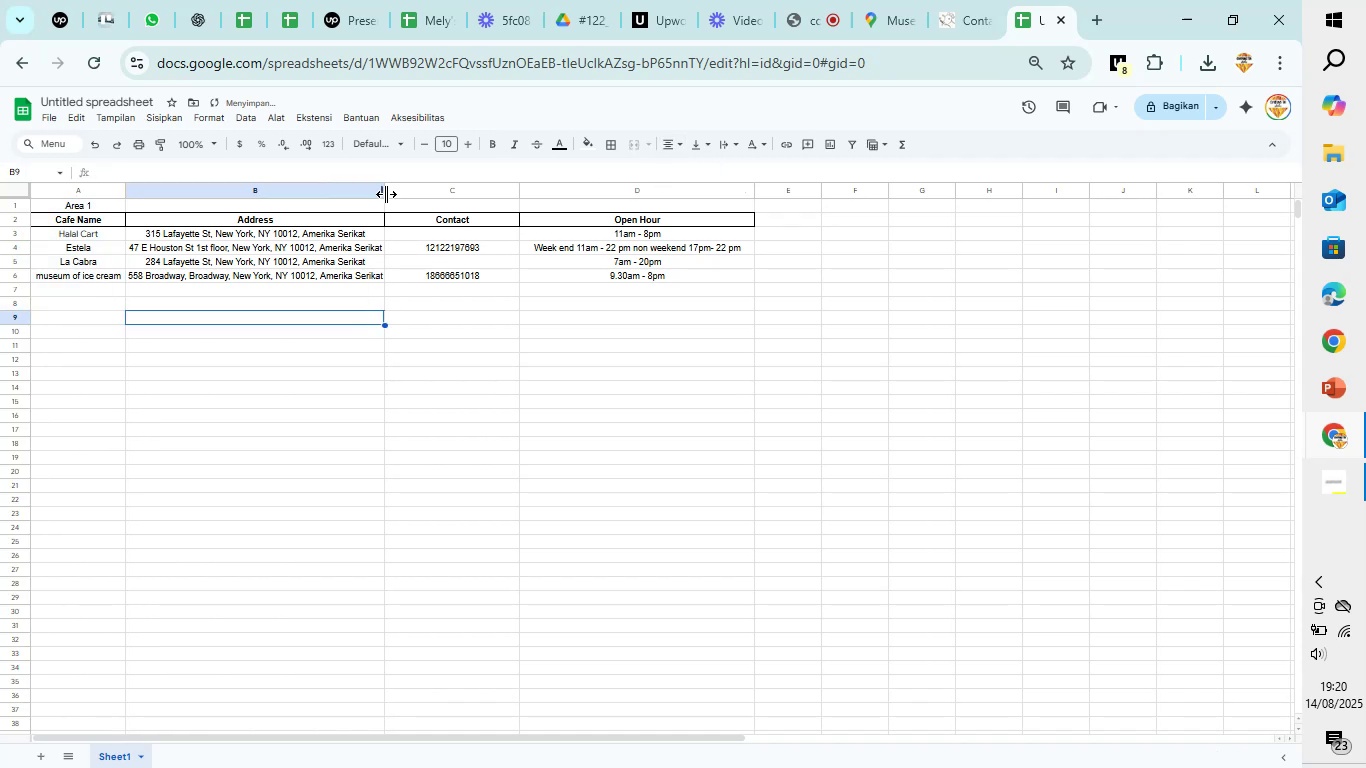 
left_click_drag(start_coordinate=[386, 194], to_coordinate=[433, 199])
 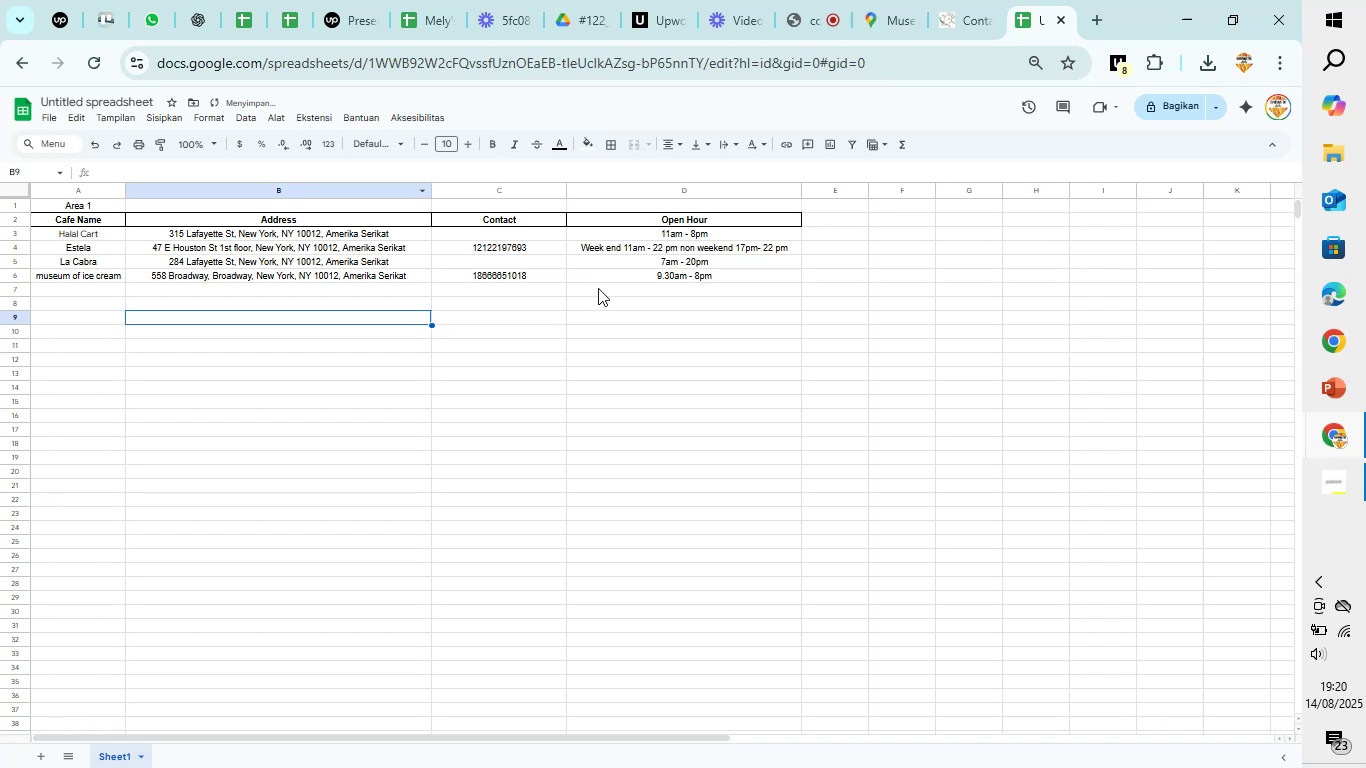 
wait(6.9)
 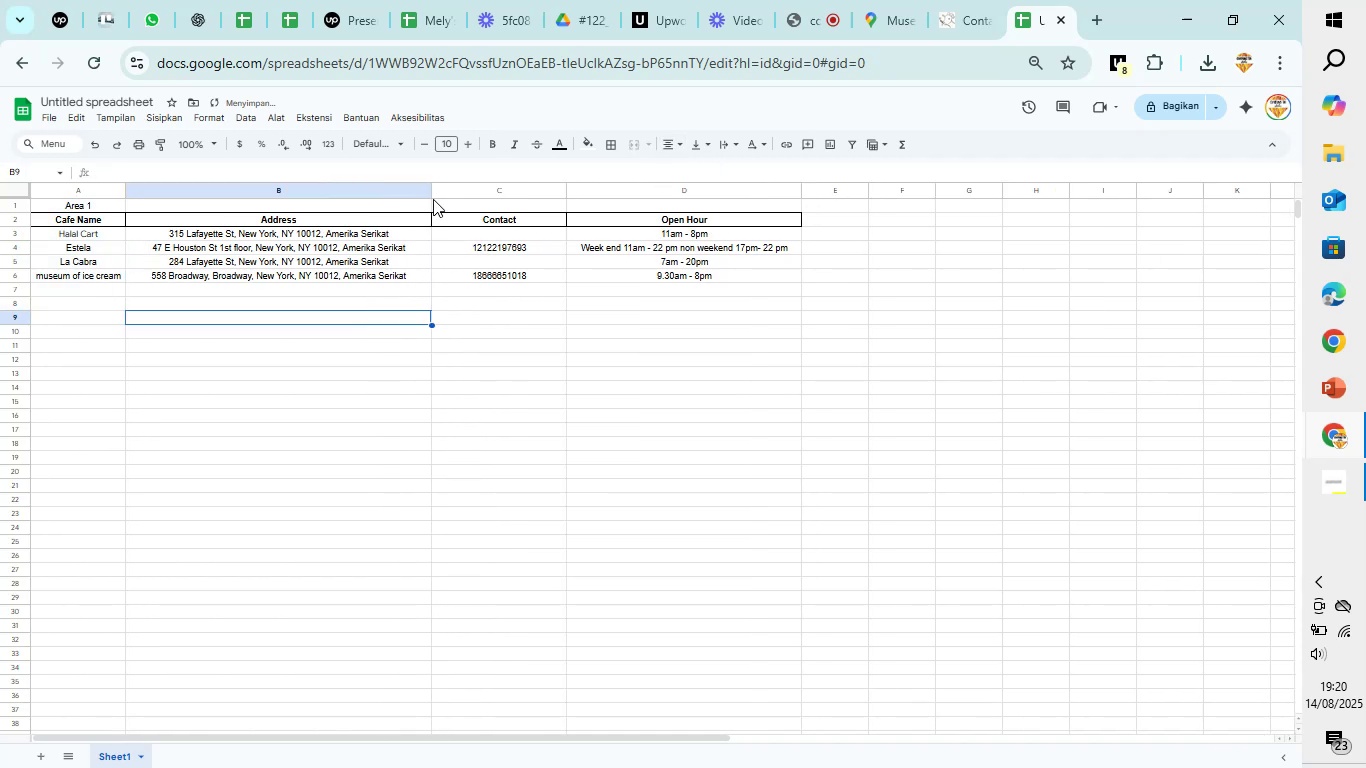 
left_click([835, 220])
 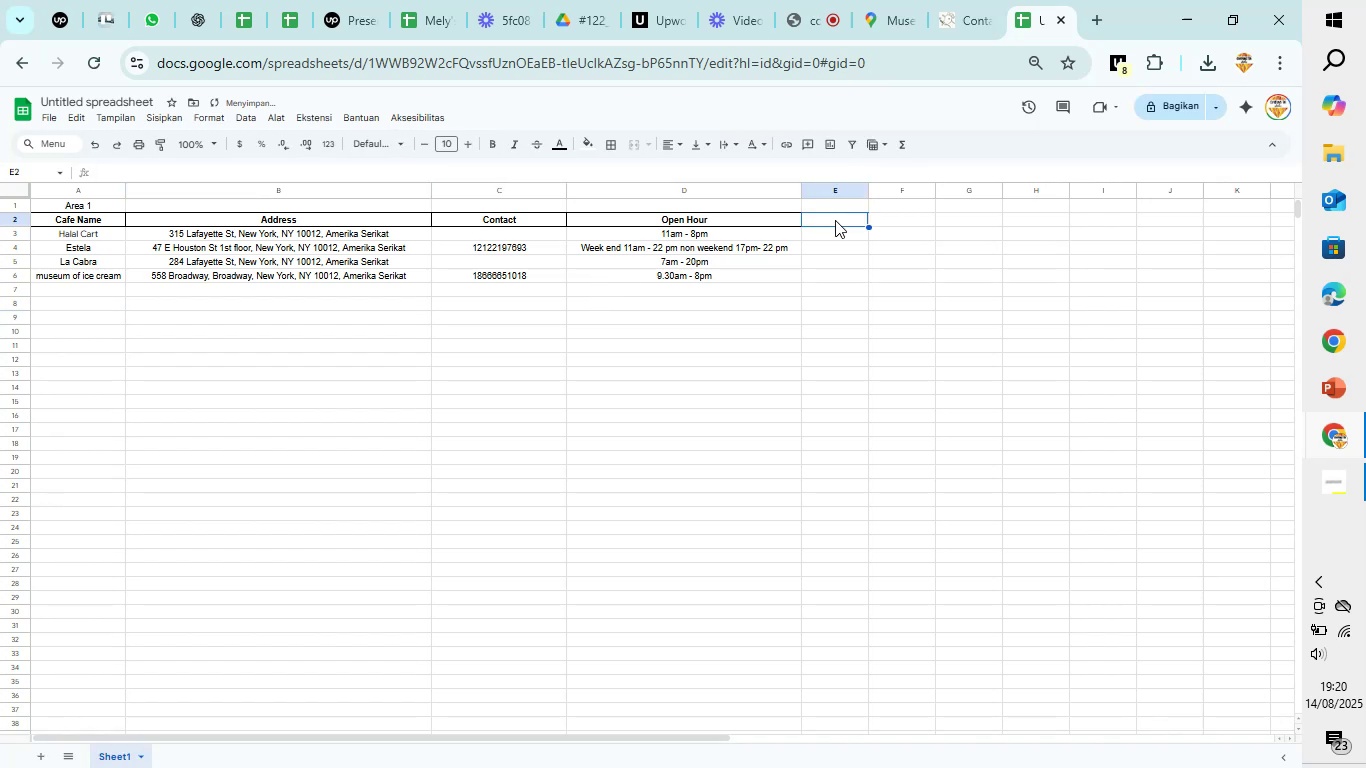 
type(Link map)
 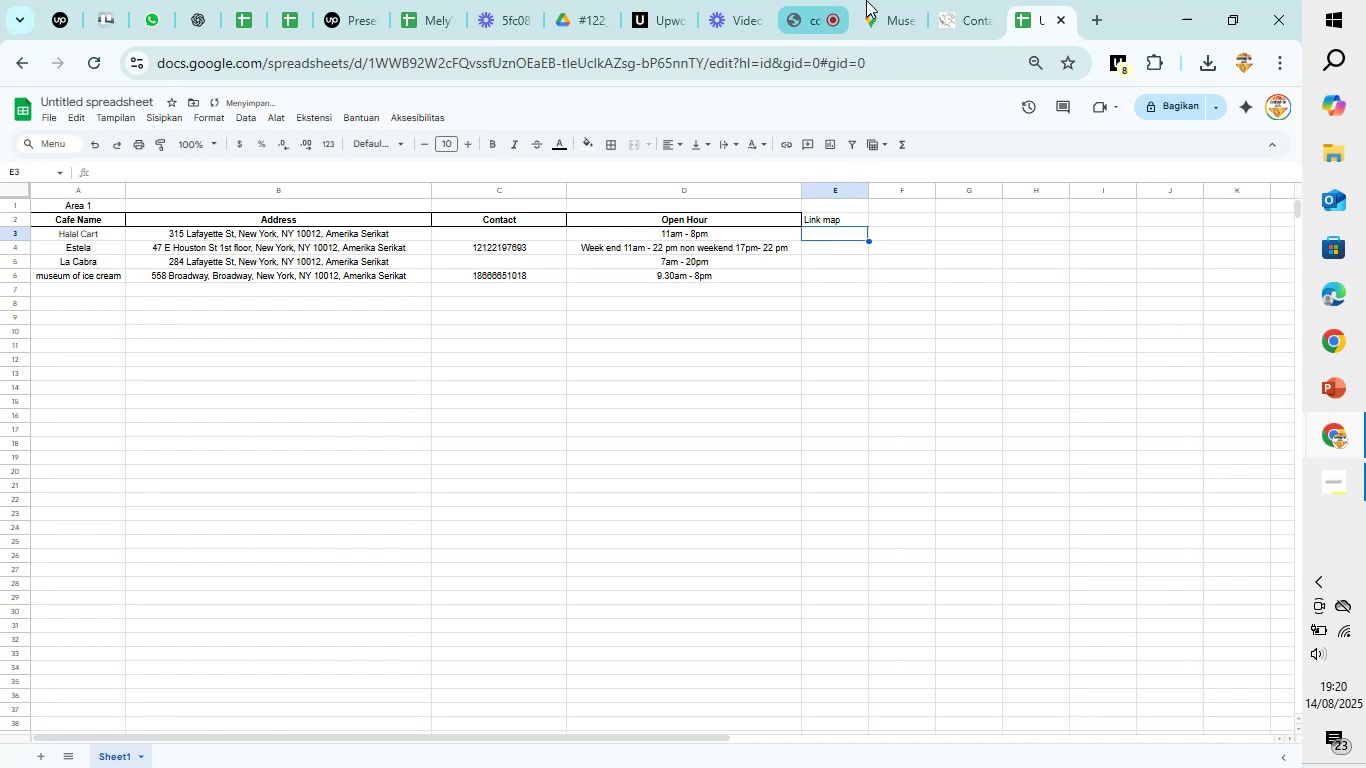 
left_click([877, 0])
 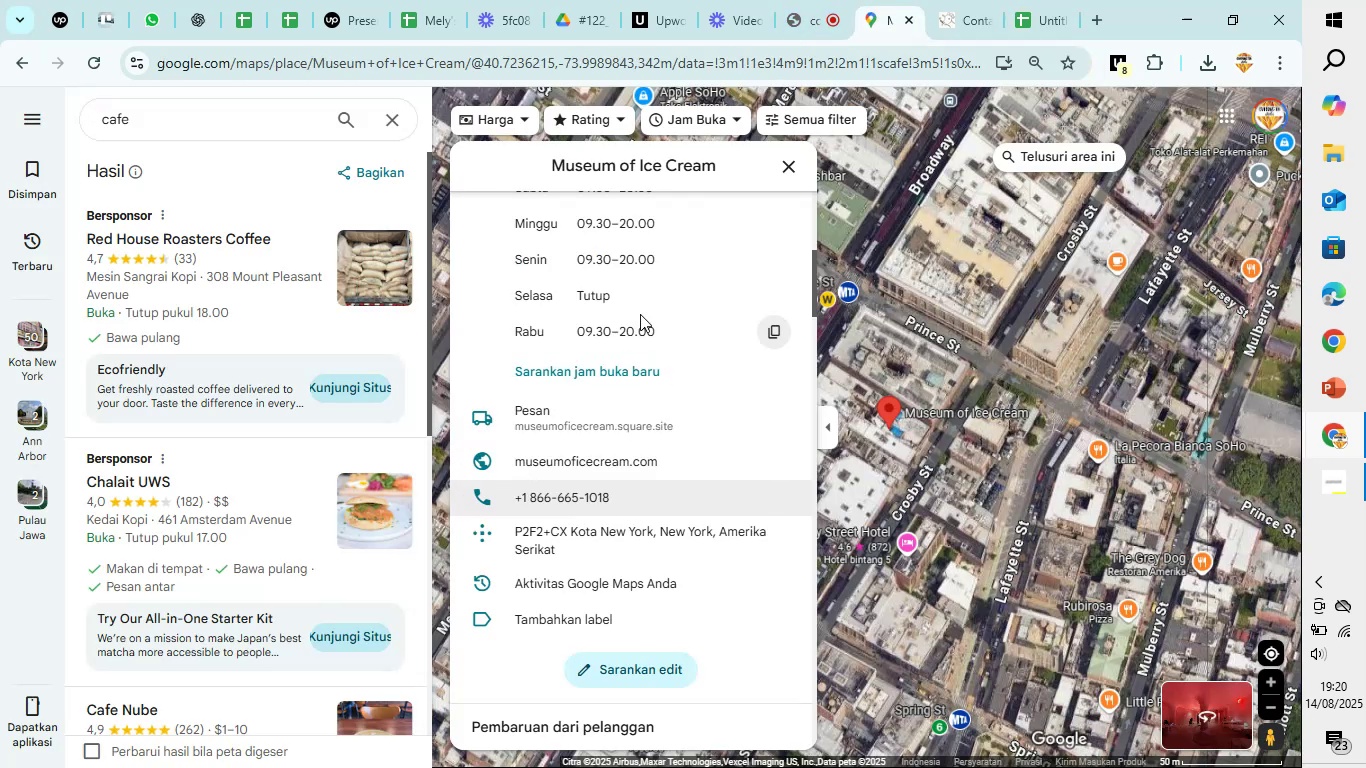 
scroll: coordinate [648, 505], scroll_direction: up, amount: 9.0
 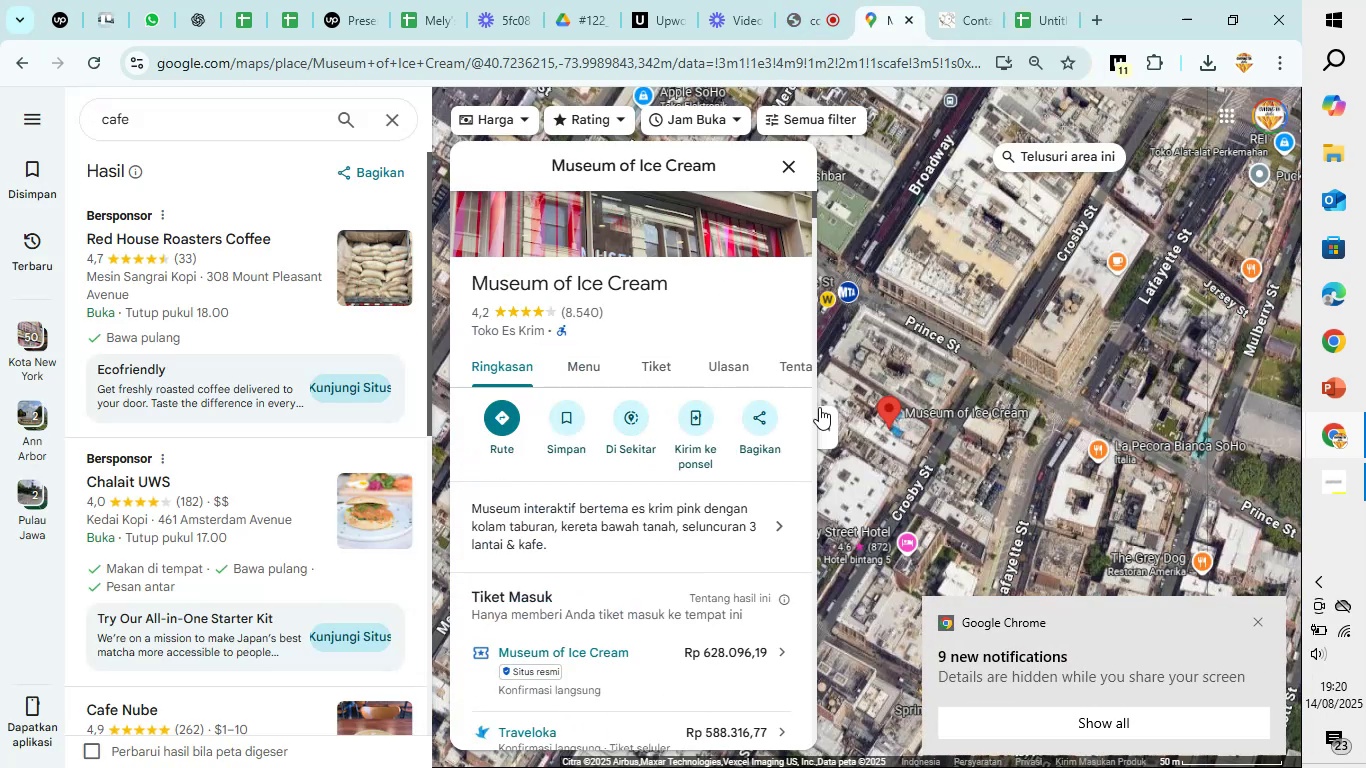 
left_click([755, 419])
 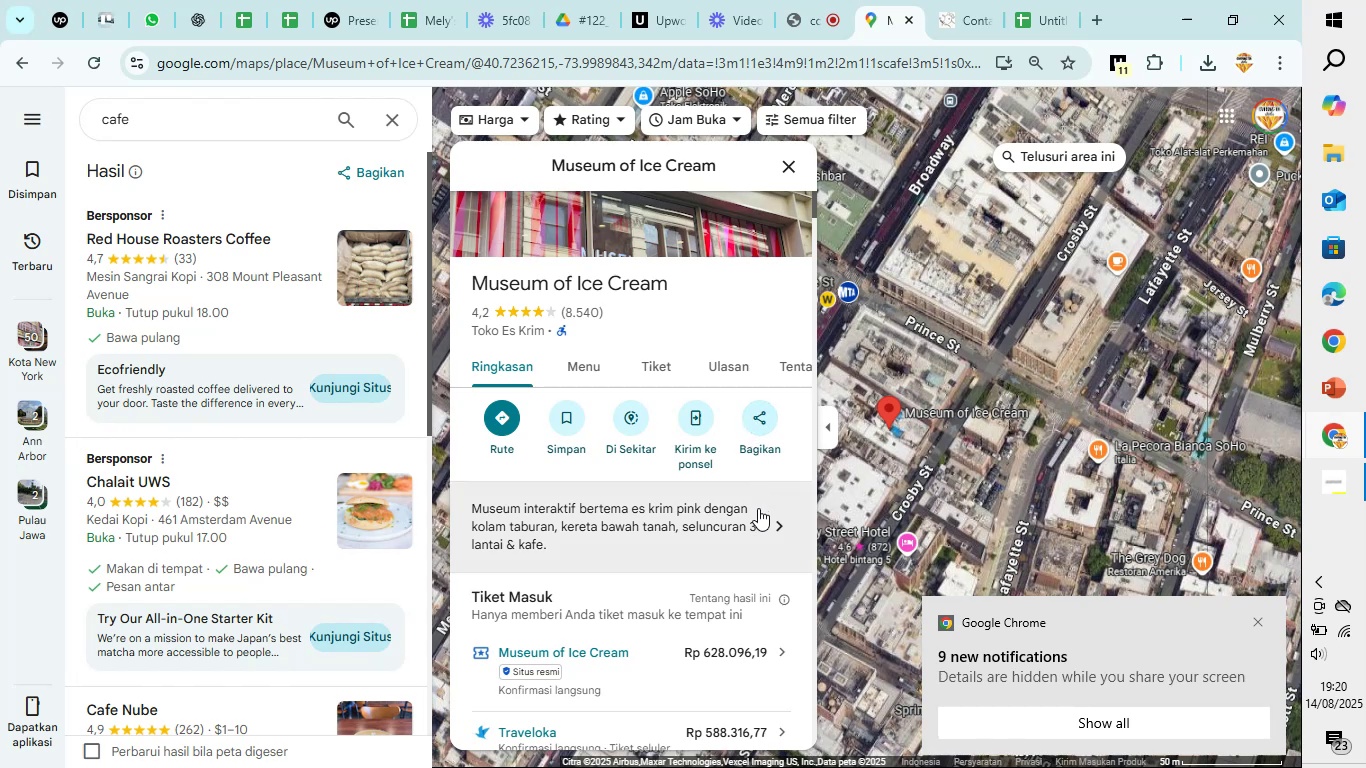 
left_click([762, 424])
 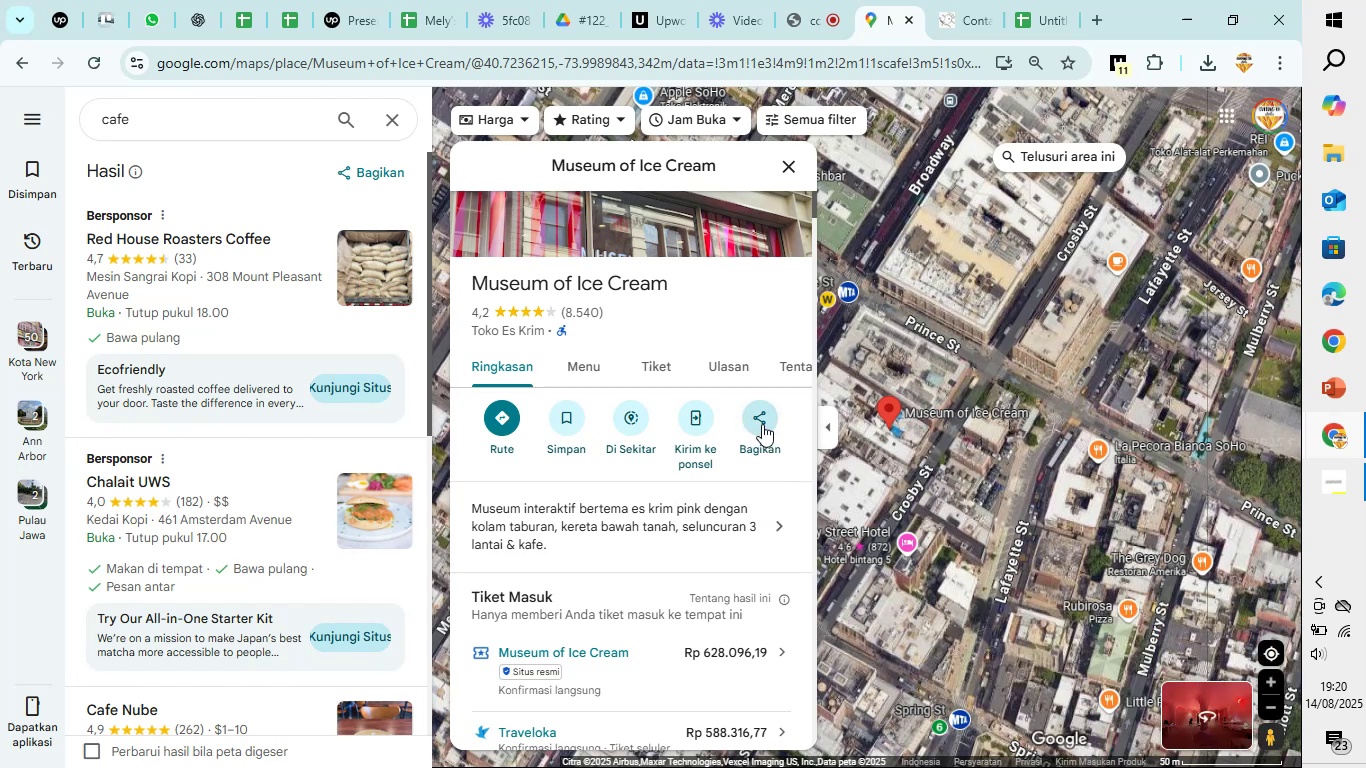 
scroll: coordinate [762, 424], scroll_direction: down, amount: 11.0
 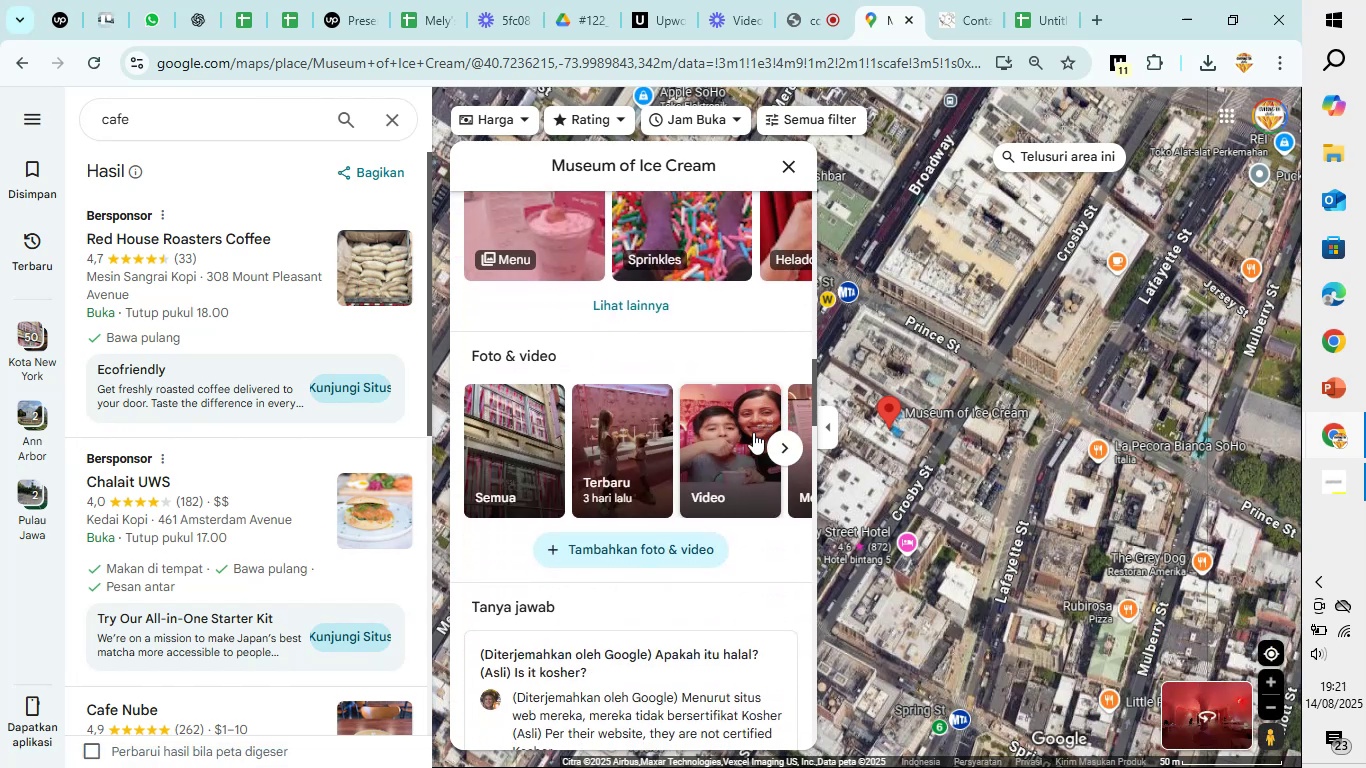 
scroll: coordinate [751, 432], scroll_direction: up, amount: 18.0
 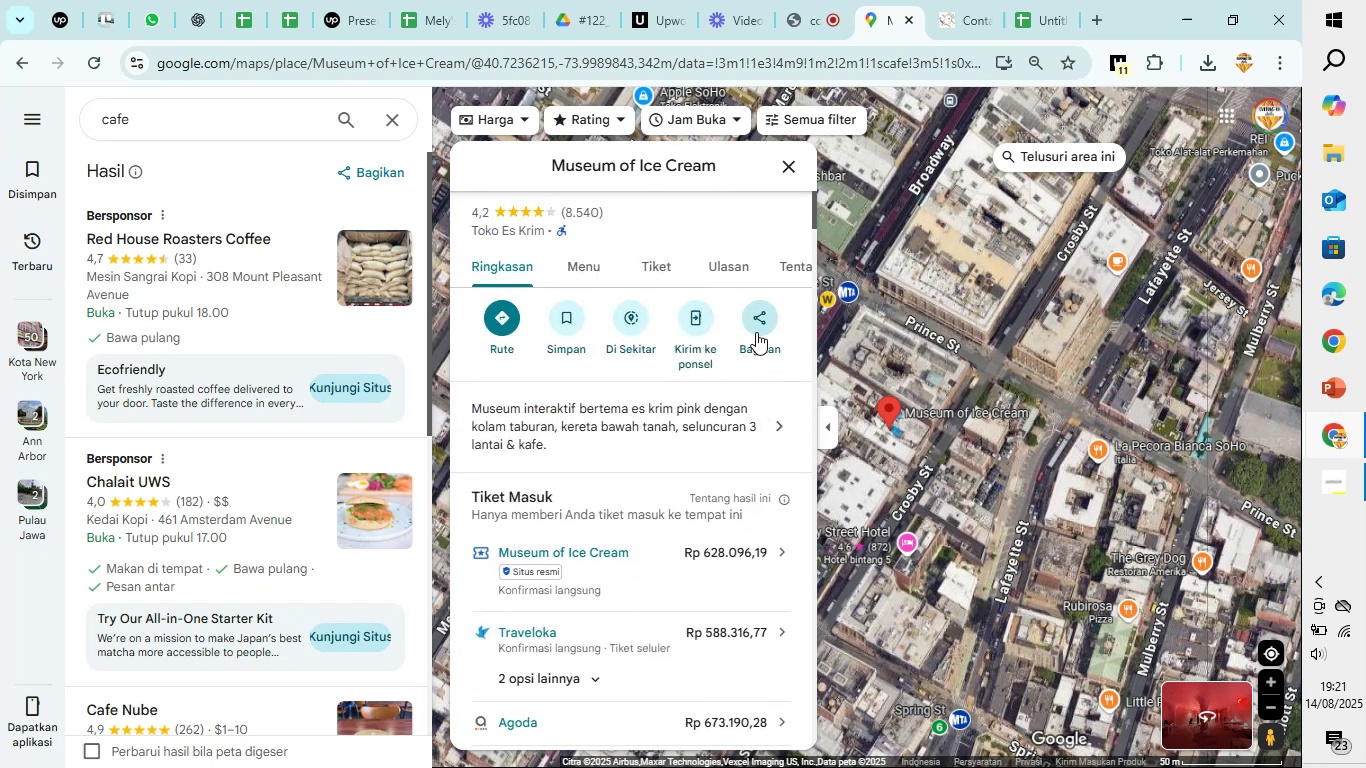 
left_click([756, 332])
 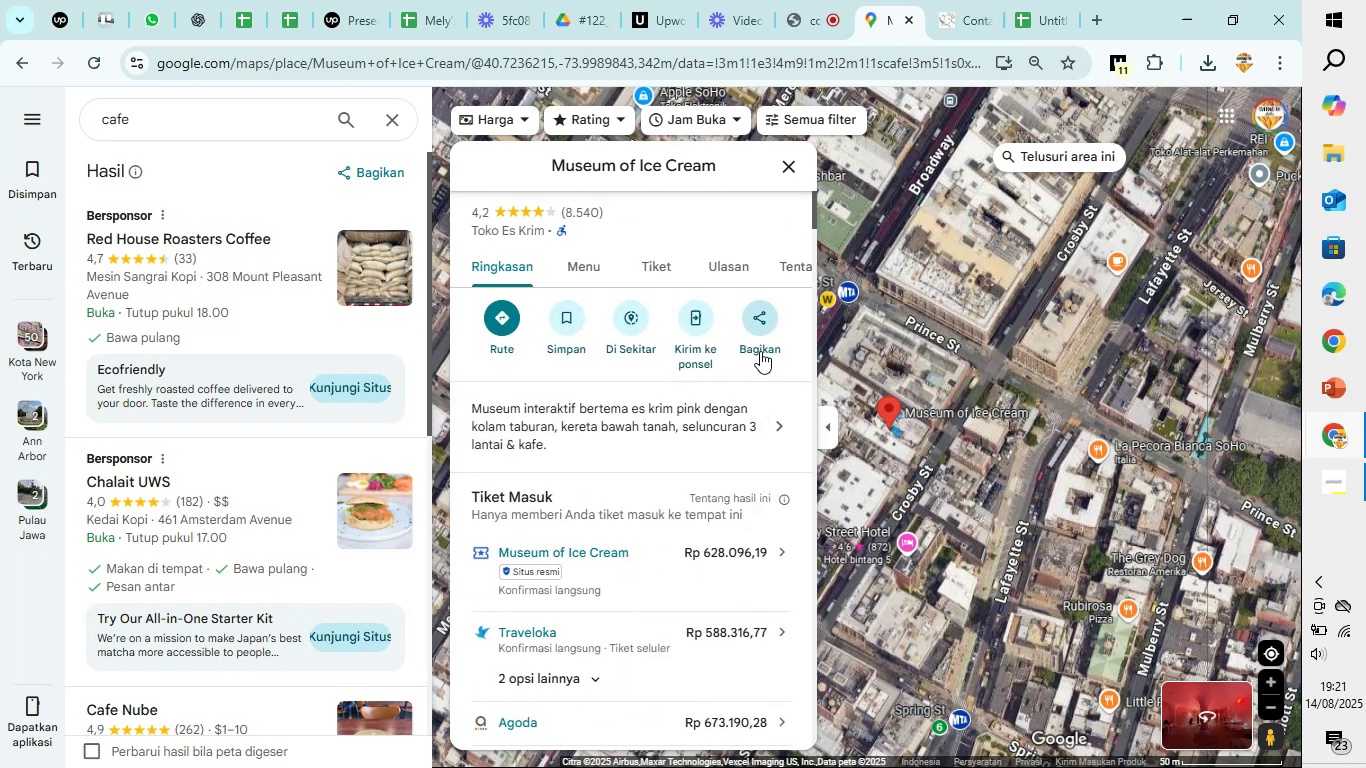 
left_click([761, 352])
 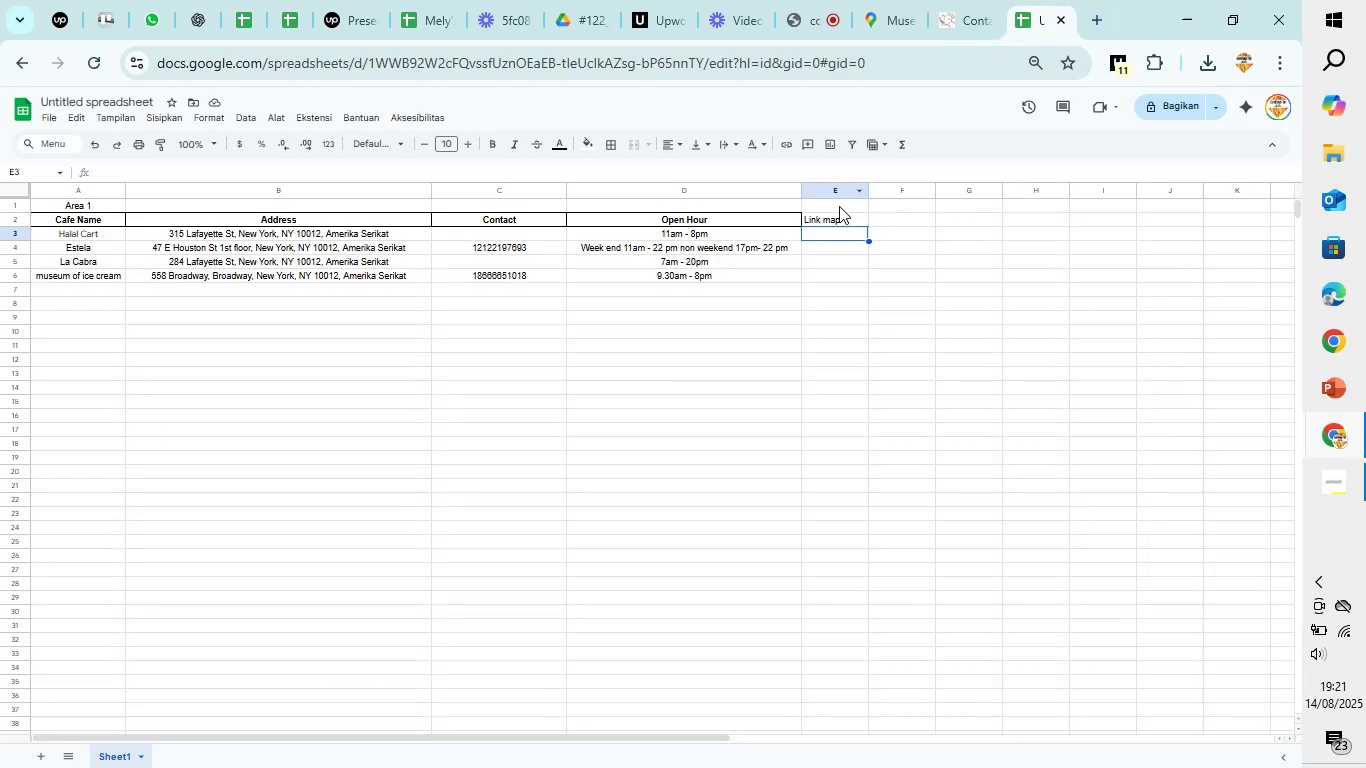 
key(ArrowUp)
 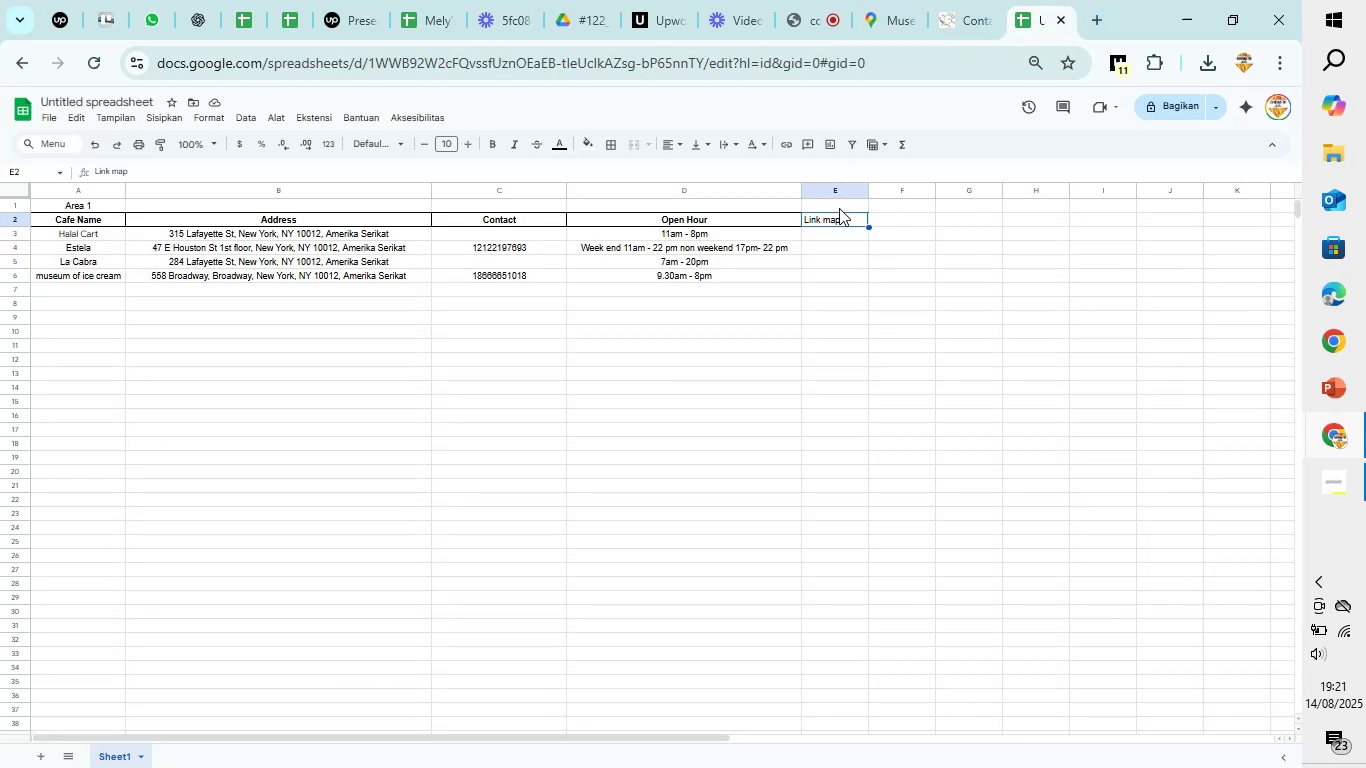 
key(Backspace)
 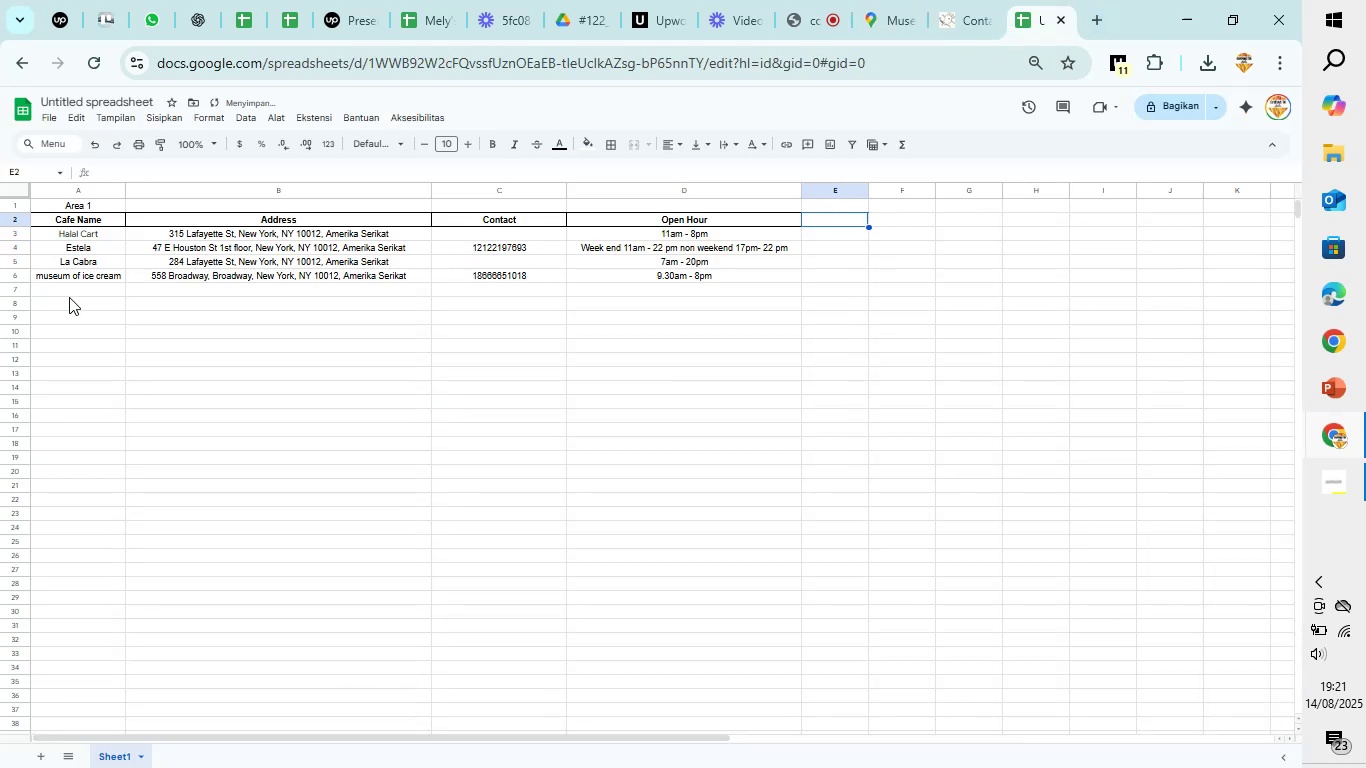 
left_click([72, 289])
 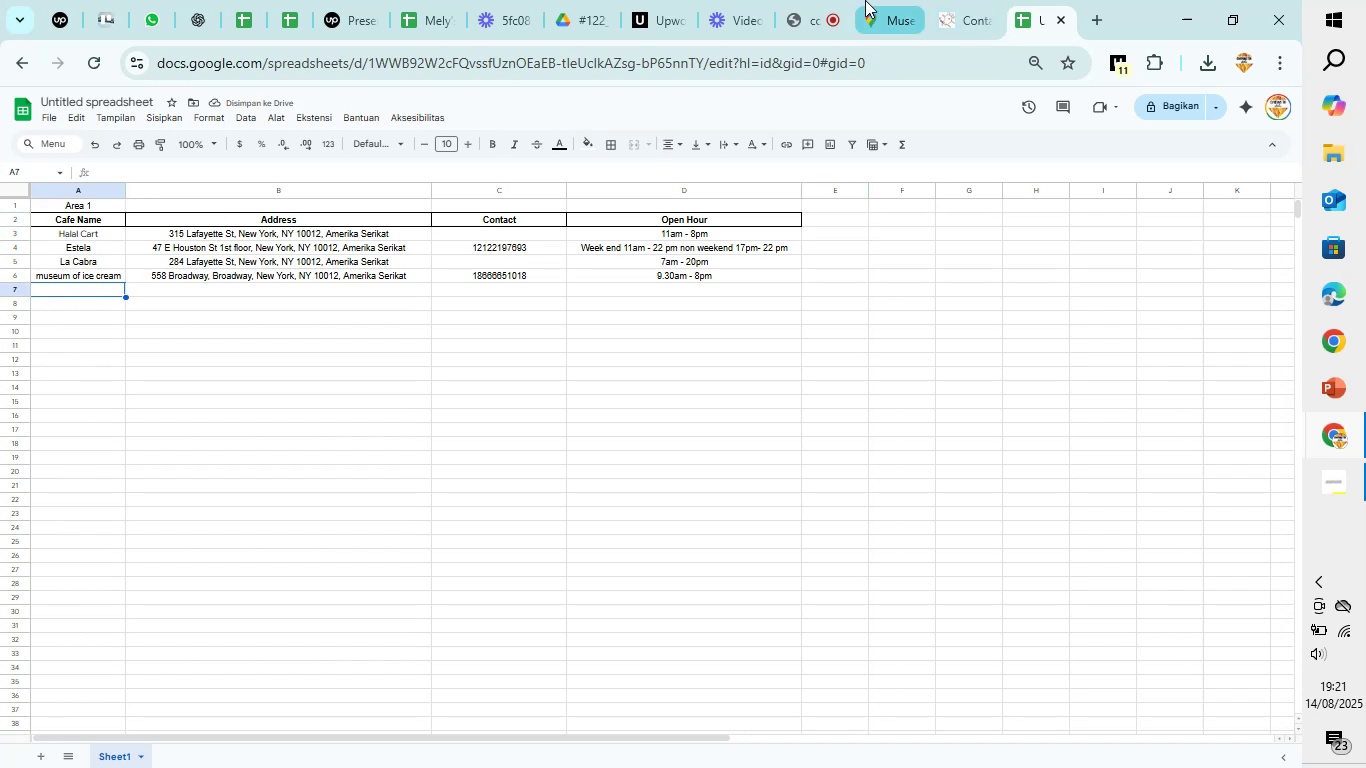 
left_click([868, 0])
 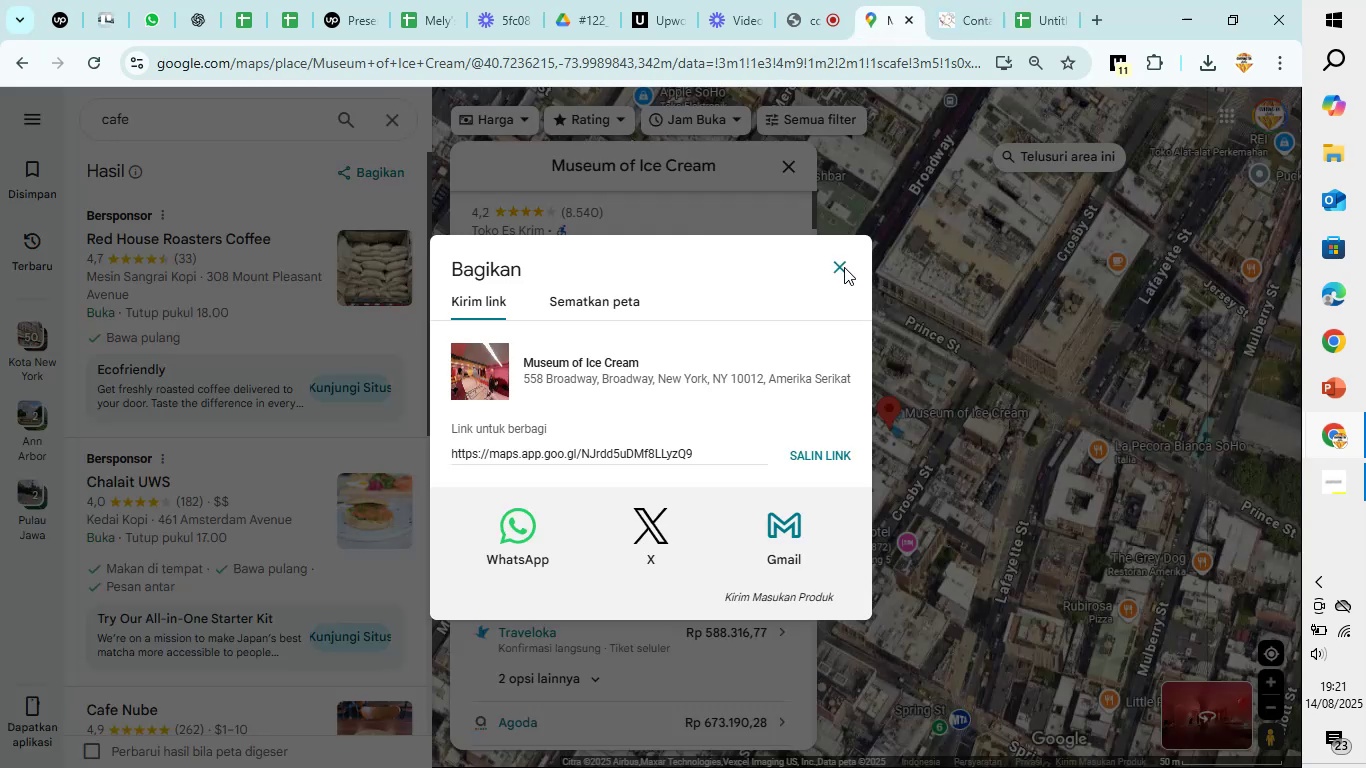 
left_click([844, 266])
 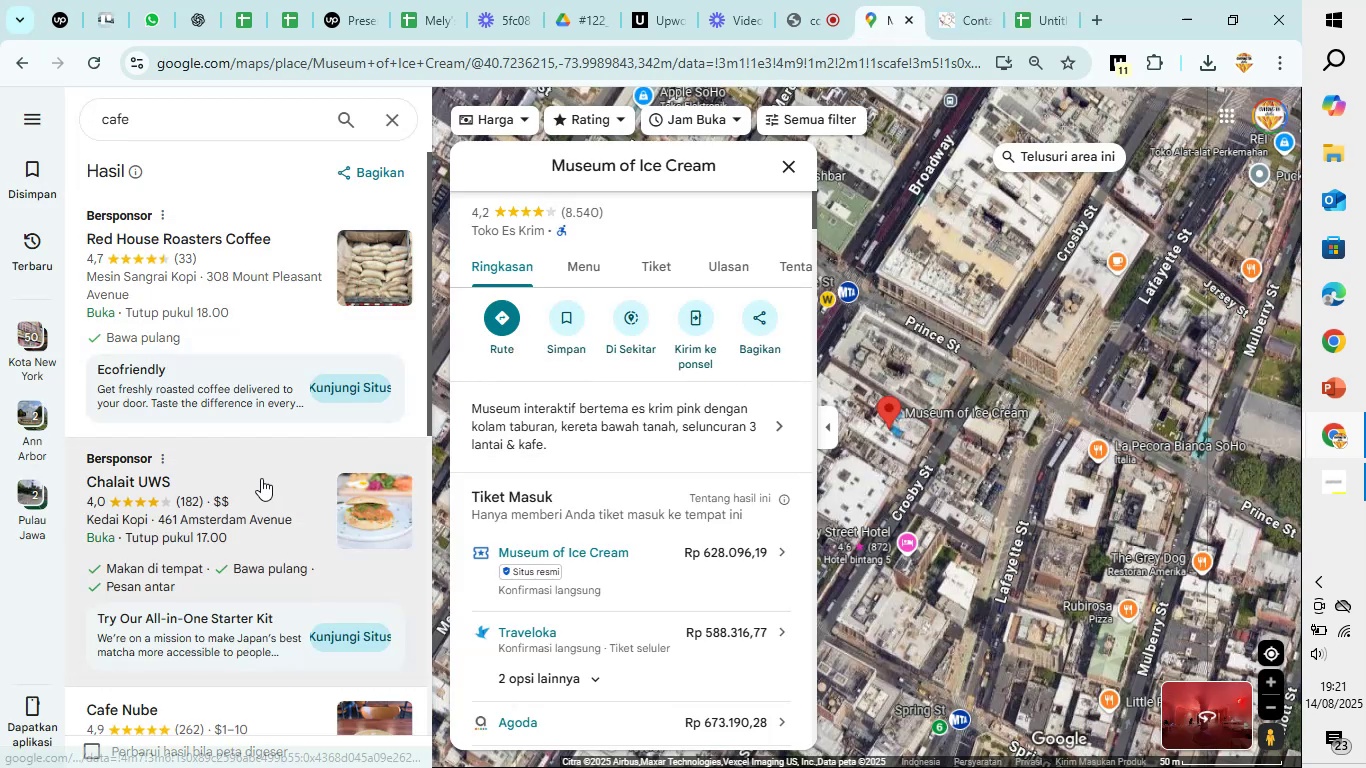 
scroll: coordinate [261, 478], scroll_direction: down, amount: 4.0
 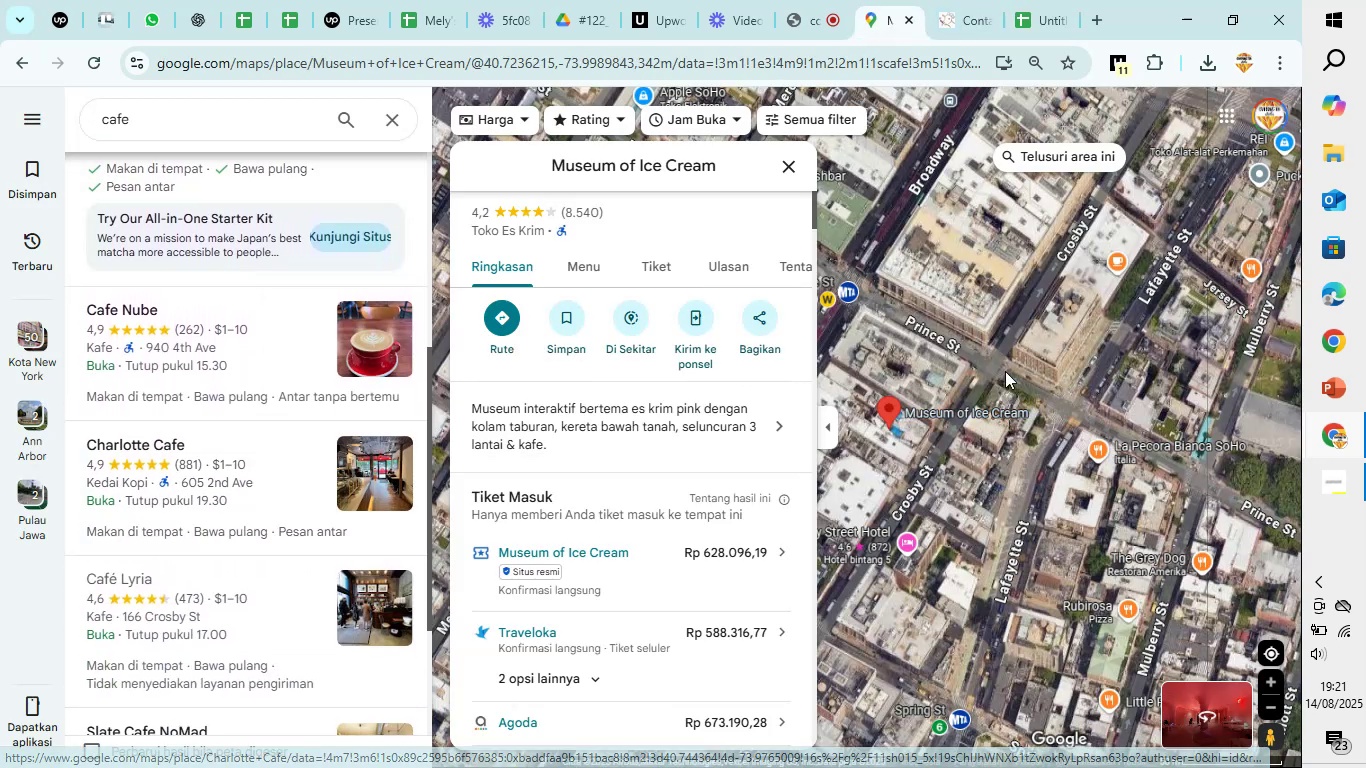 
left_click_drag(start_coordinate=[1038, 340], to_coordinate=[874, 348])
 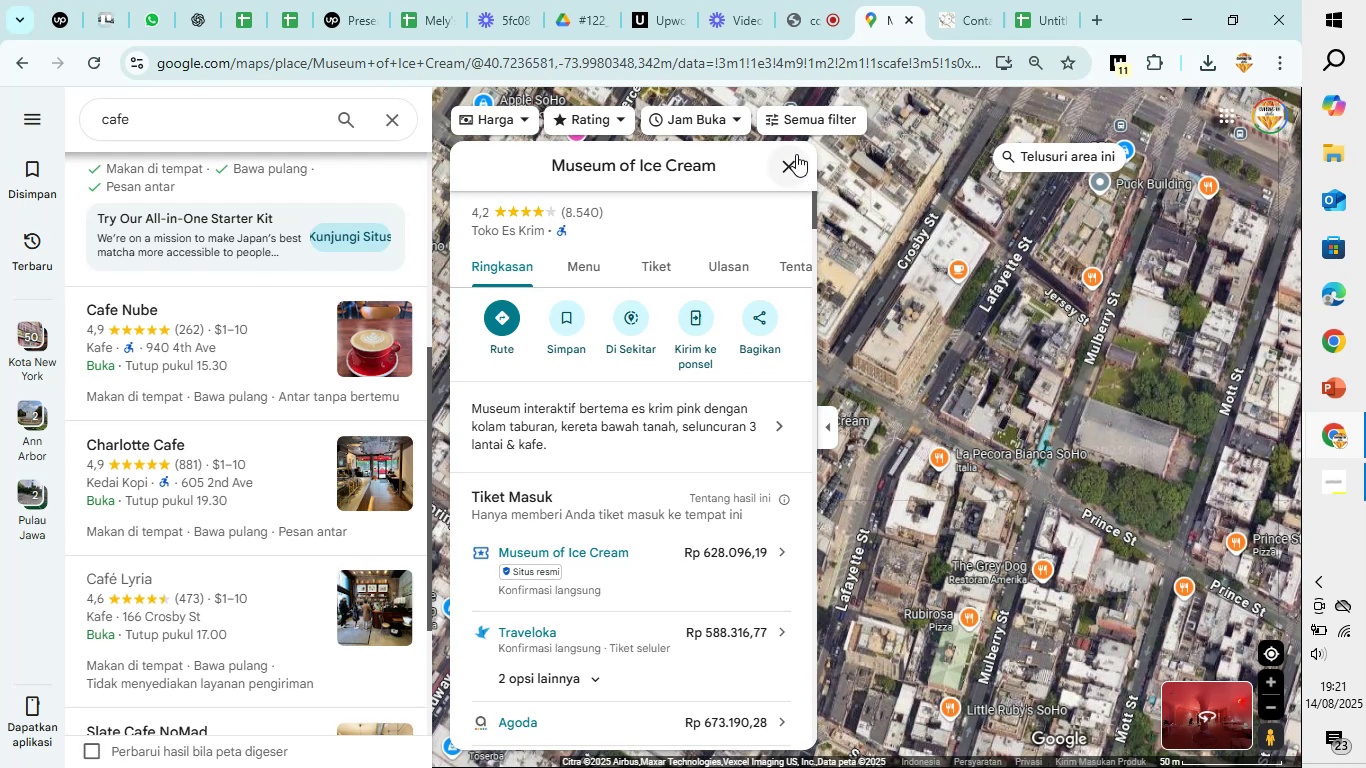 
left_click([796, 154])
 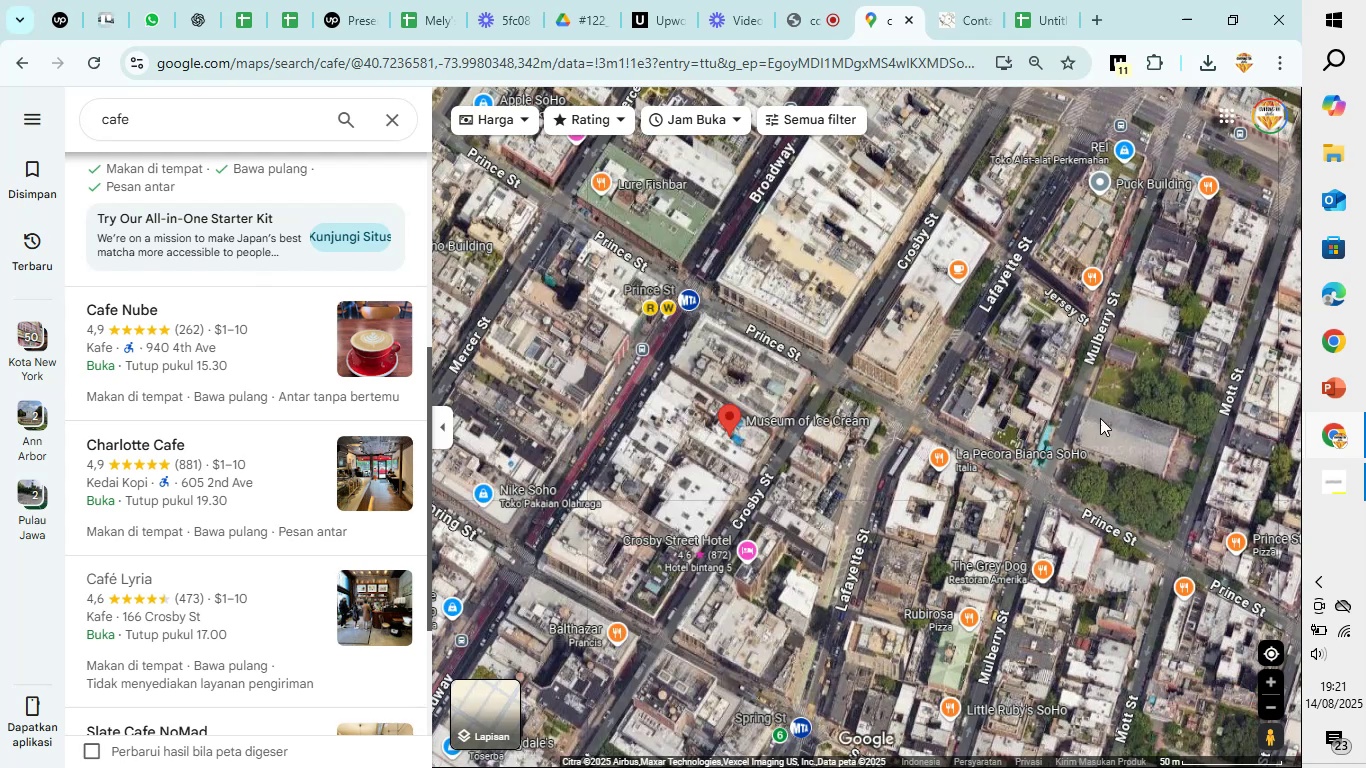 
left_click_drag(start_coordinate=[1127, 431], to_coordinate=[971, 338])
 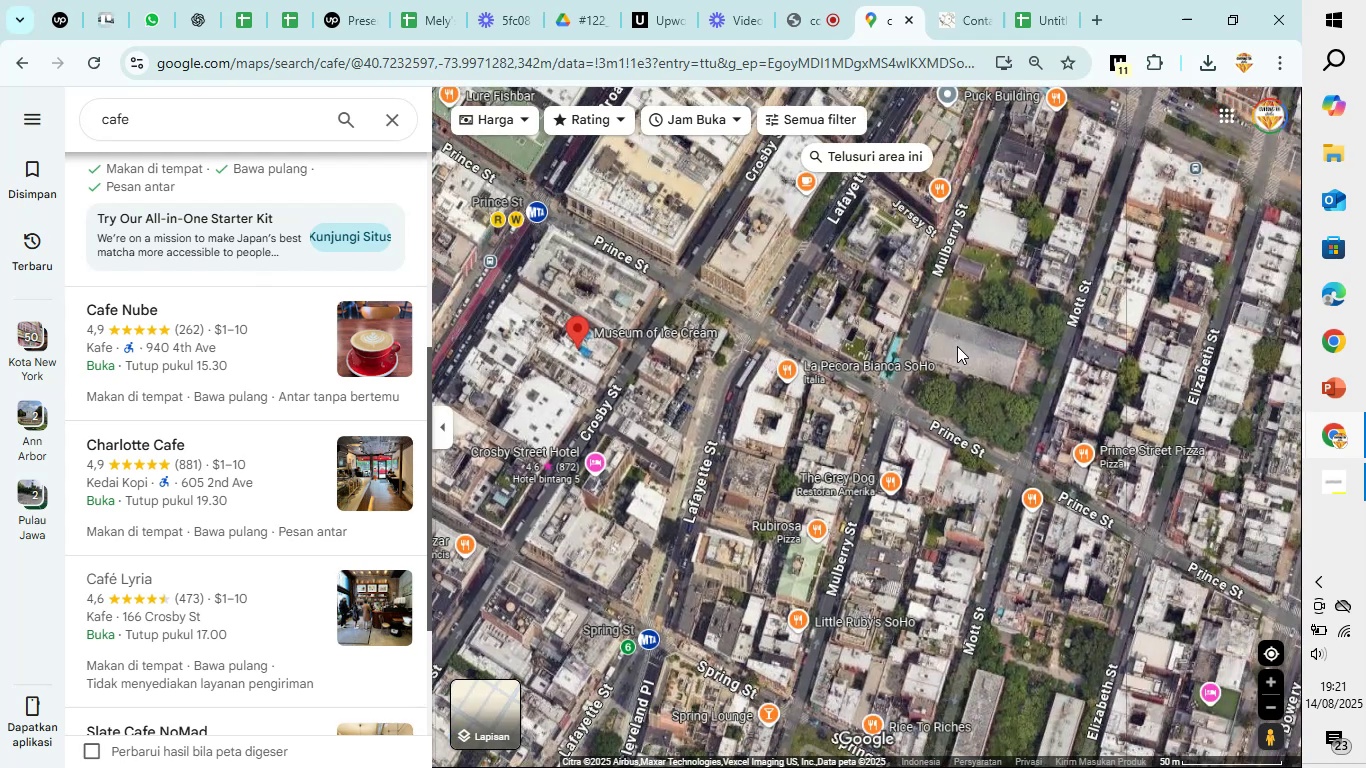 
scroll: coordinate [741, 423], scroll_direction: up, amount: 3.0
 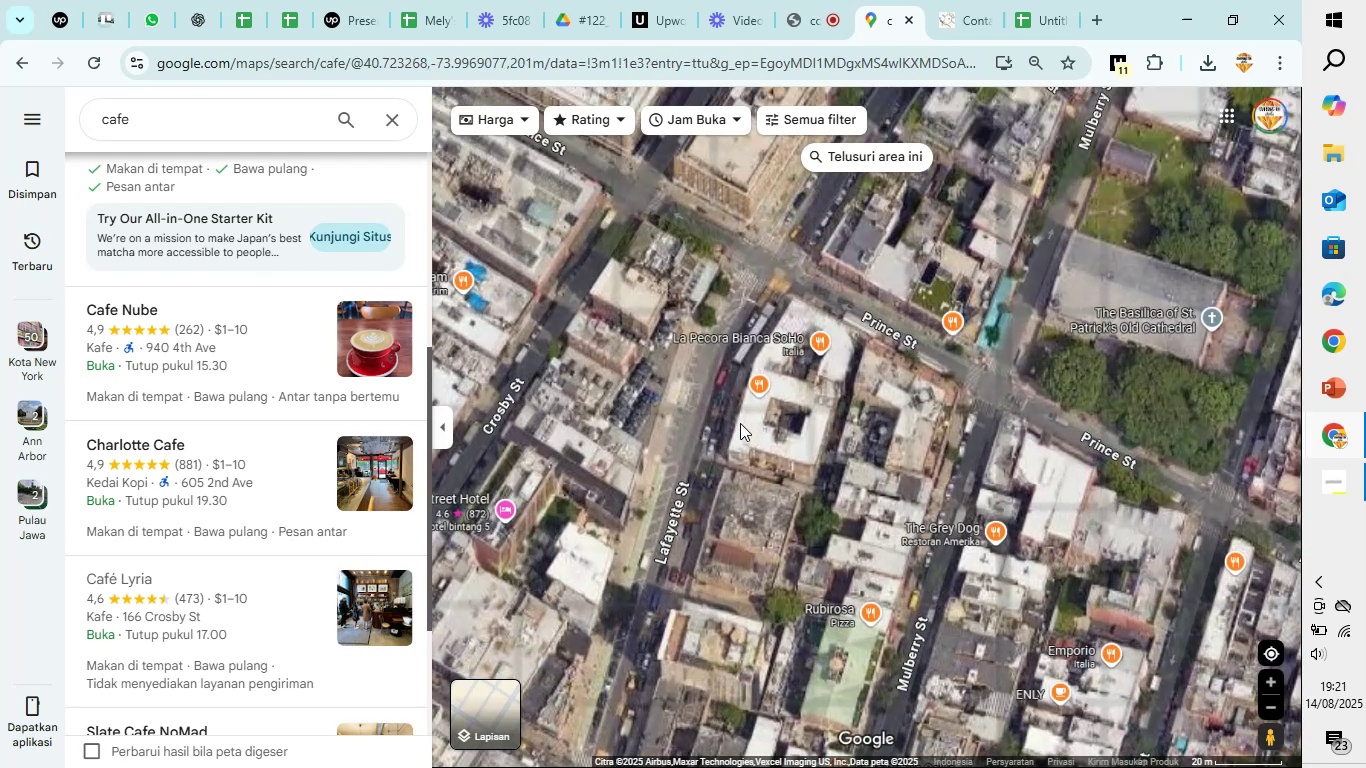 
left_click_drag(start_coordinate=[691, 429], to_coordinate=[845, 261])
 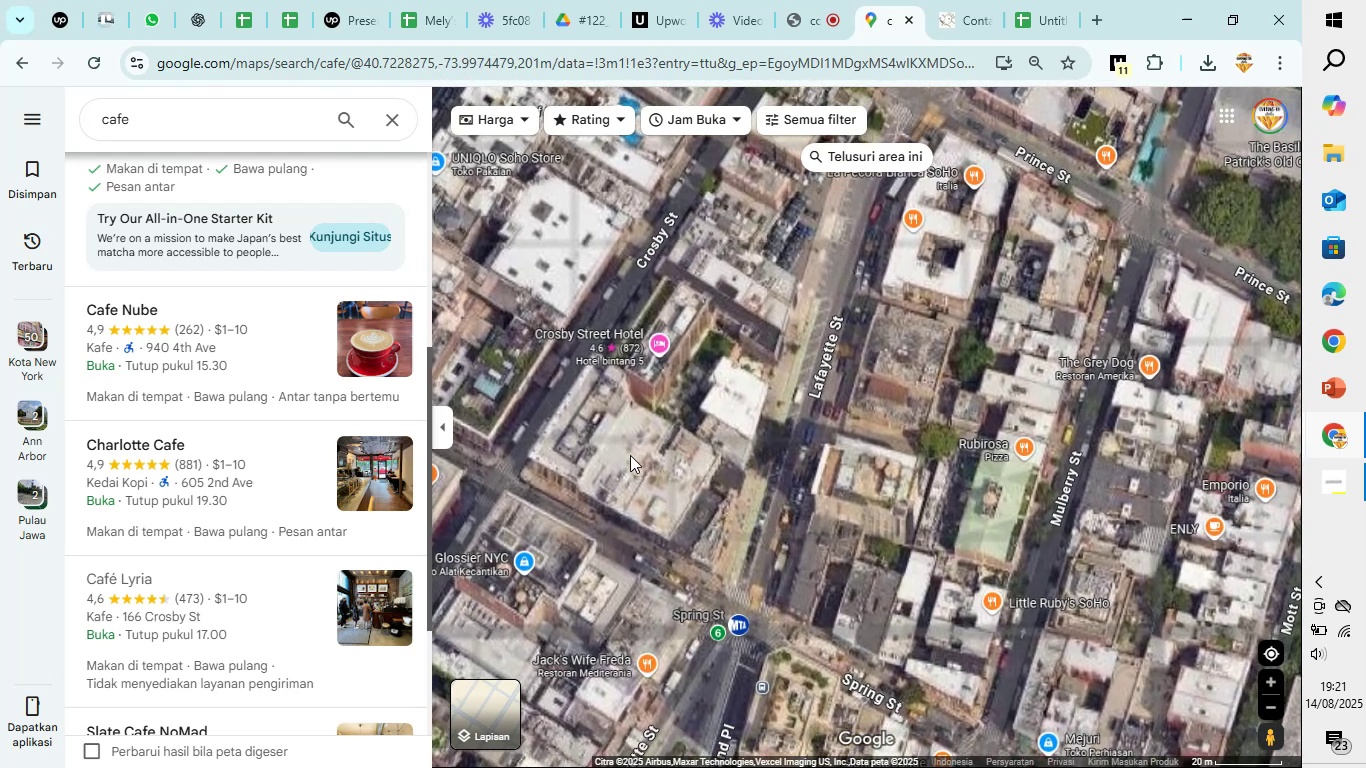 
left_click_drag(start_coordinate=[630, 451], to_coordinate=[784, 368])
 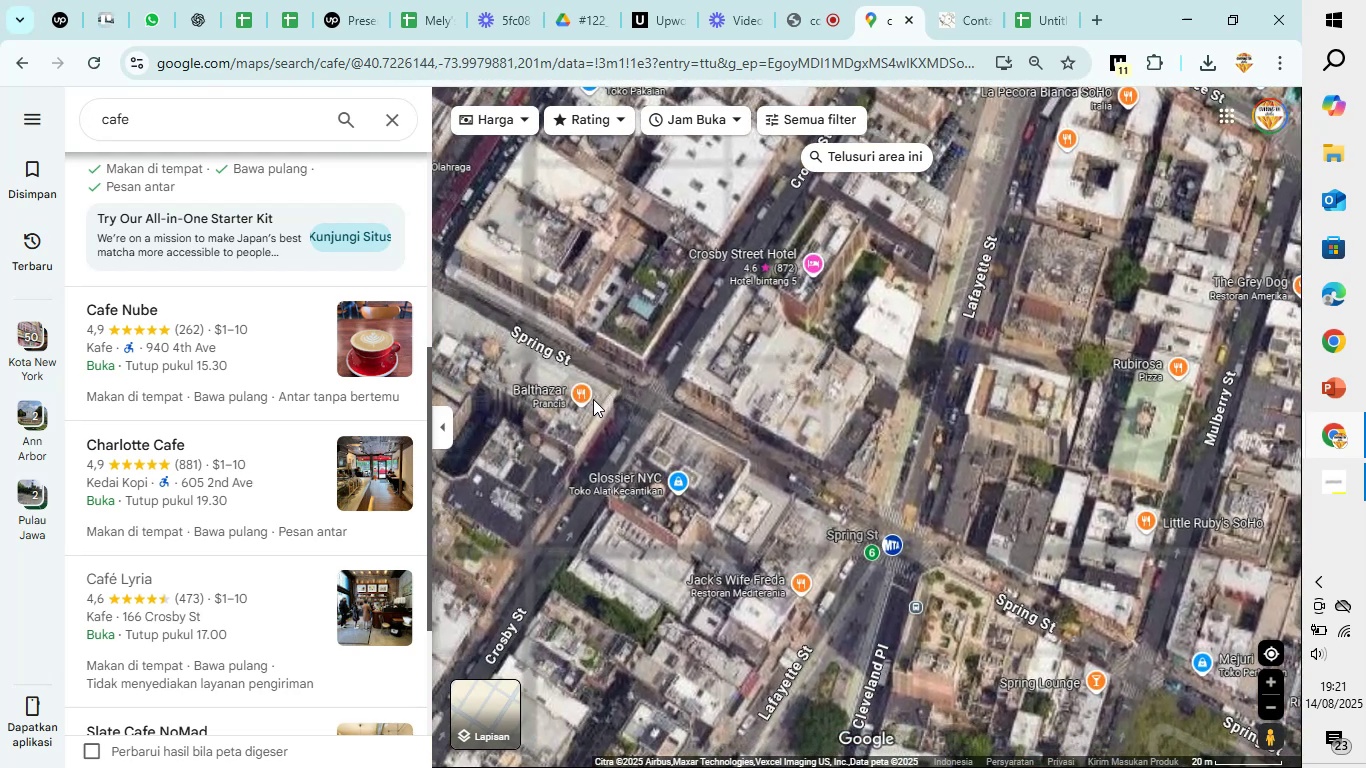 
left_click([575, 391])
 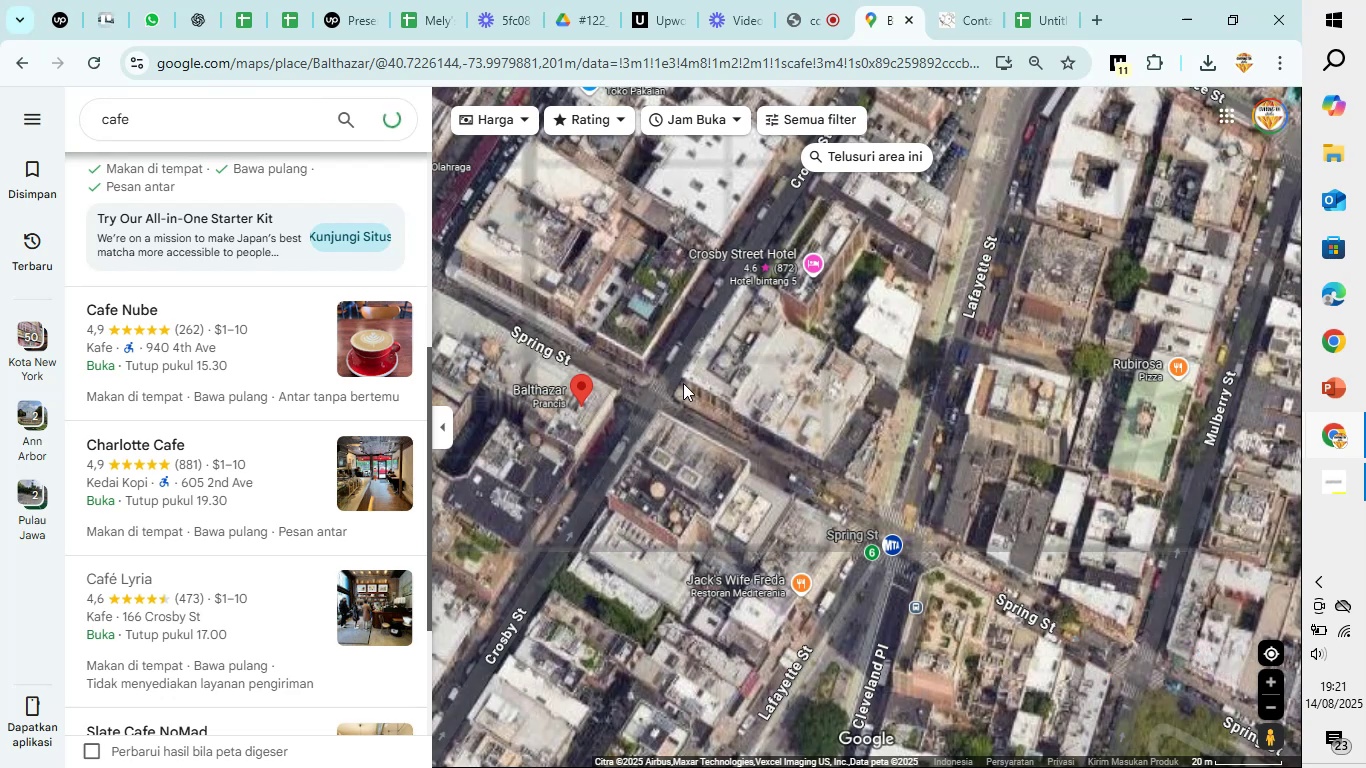 
wait(6.04)
 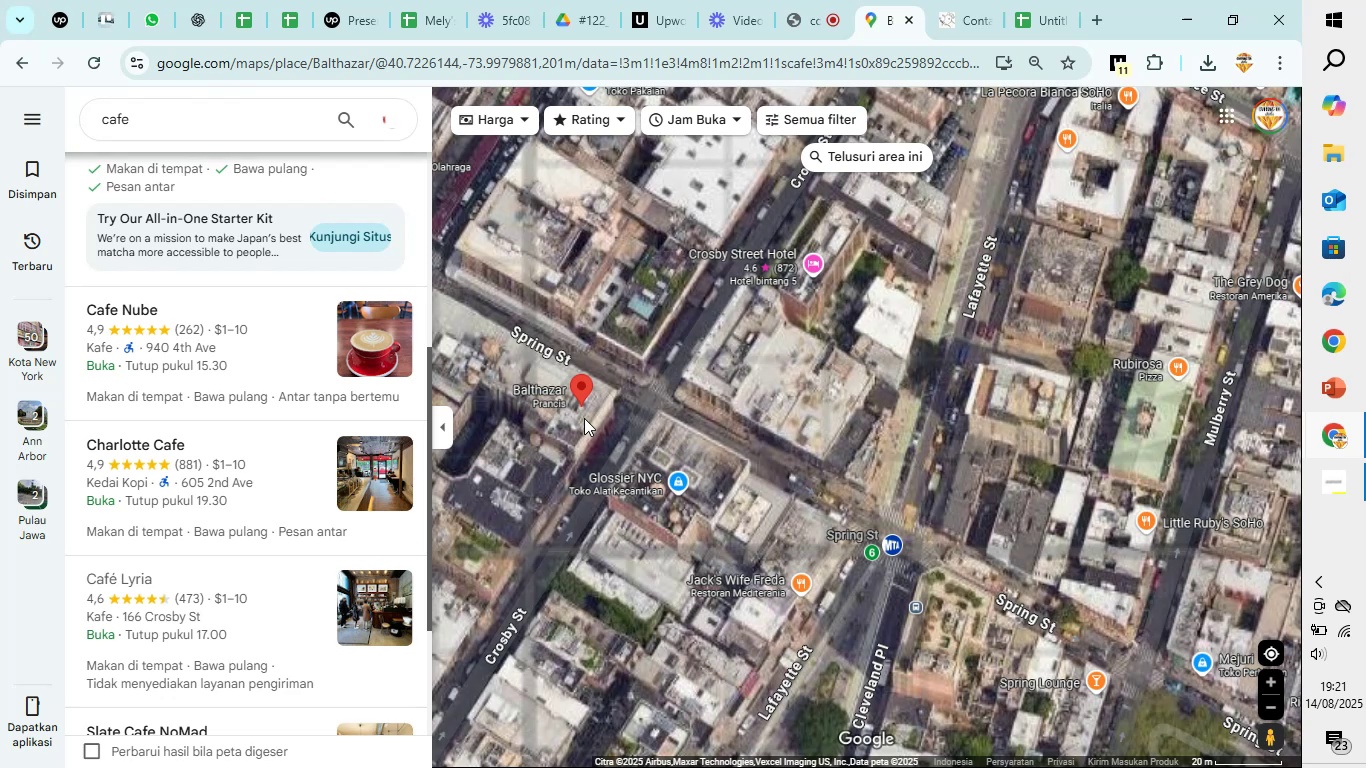 
scroll: coordinate [903, 342], scroll_direction: down, amount: 9.0
 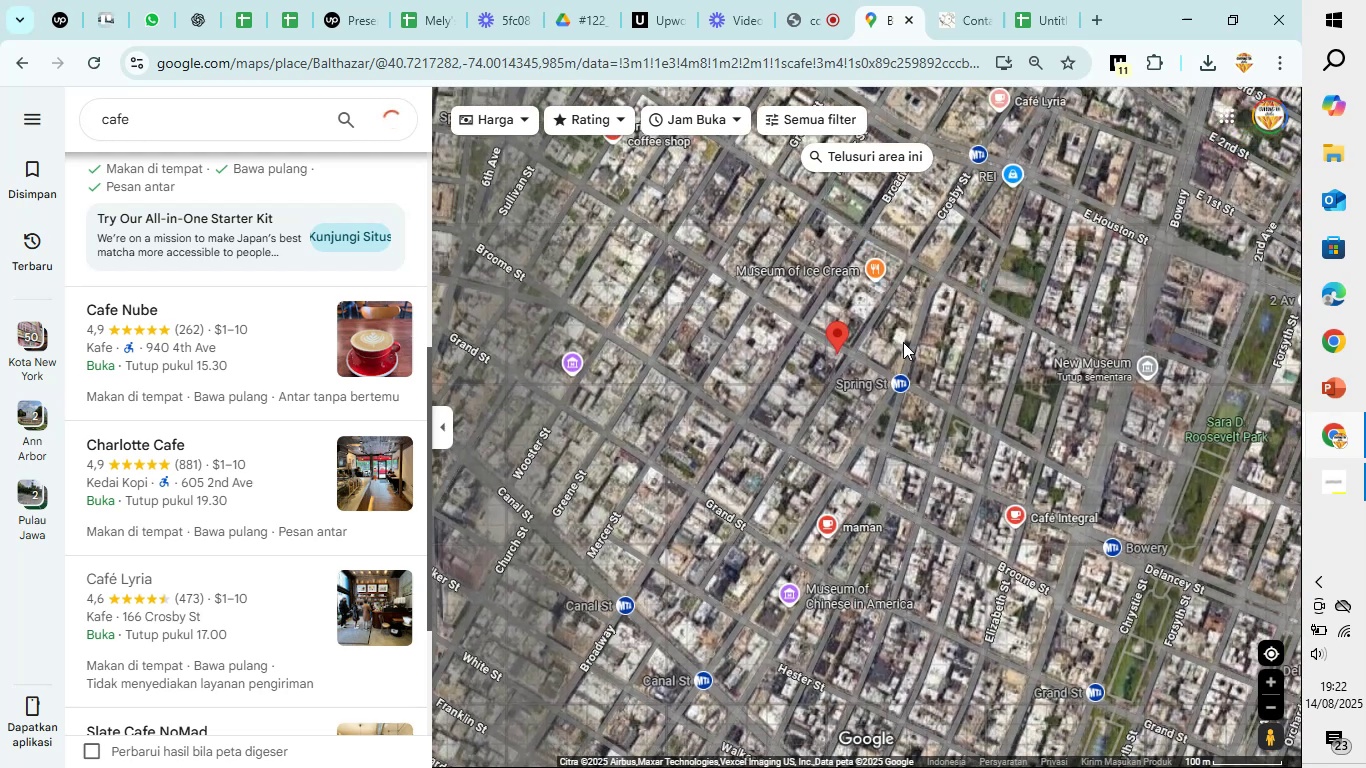 
scroll: coordinate [903, 342], scroll_direction: down, amount: 3.0
 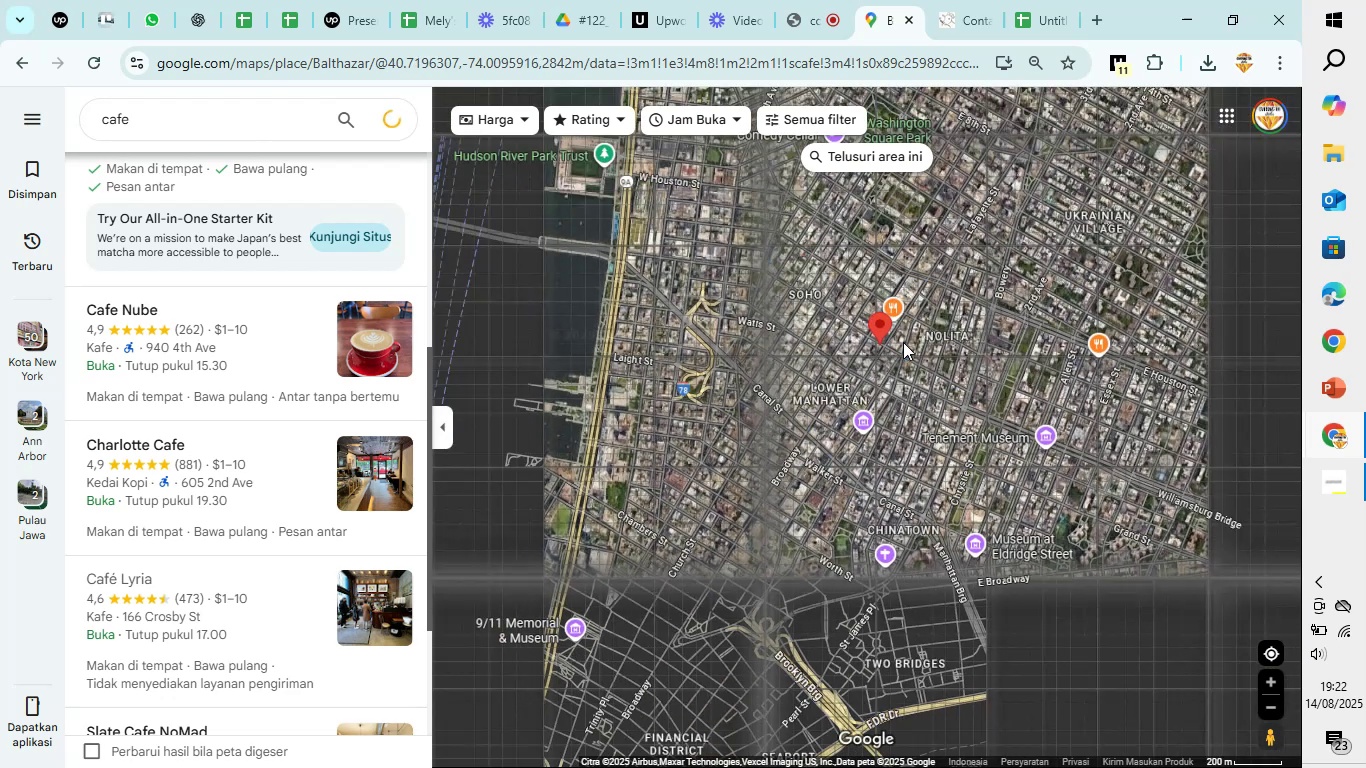 
scroll: coordinate [902, 346], scroll_direction: up, amount: 7.0
 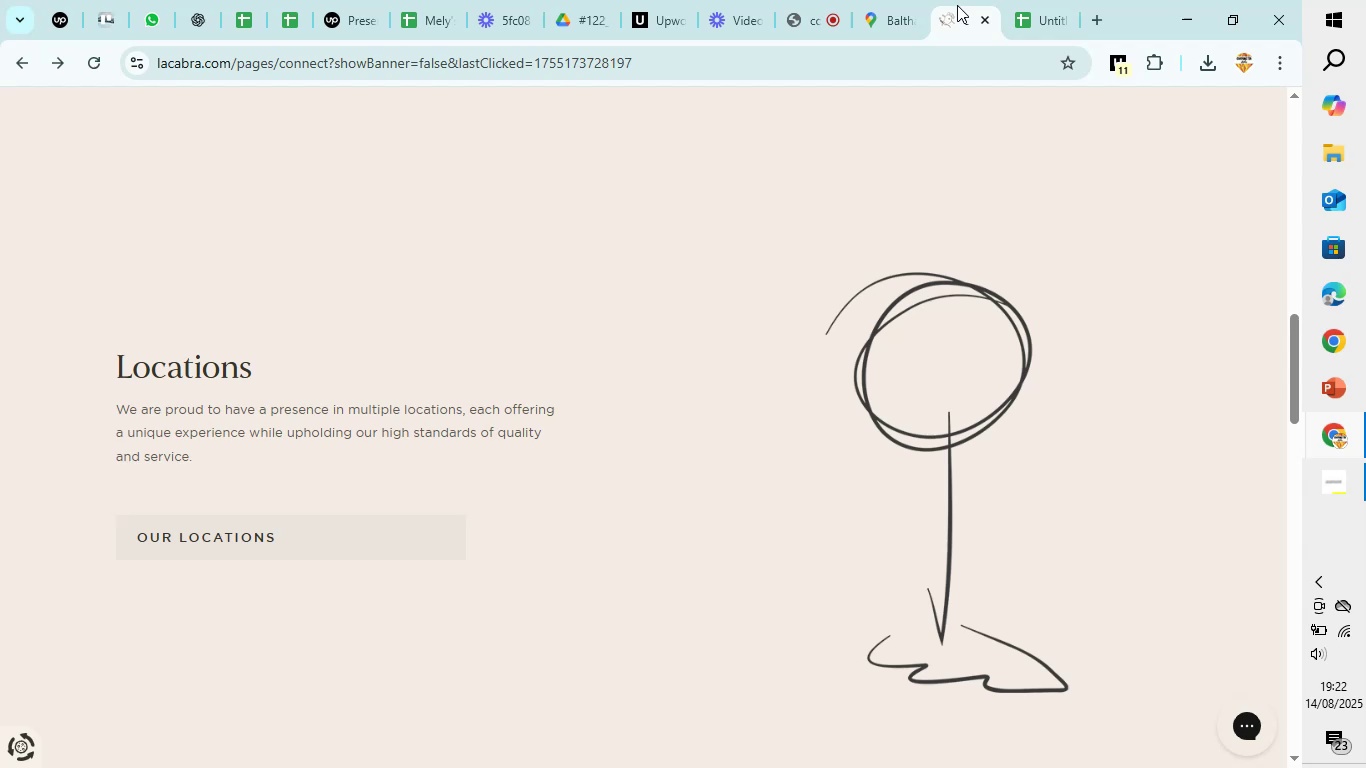 
wait(7.78)
 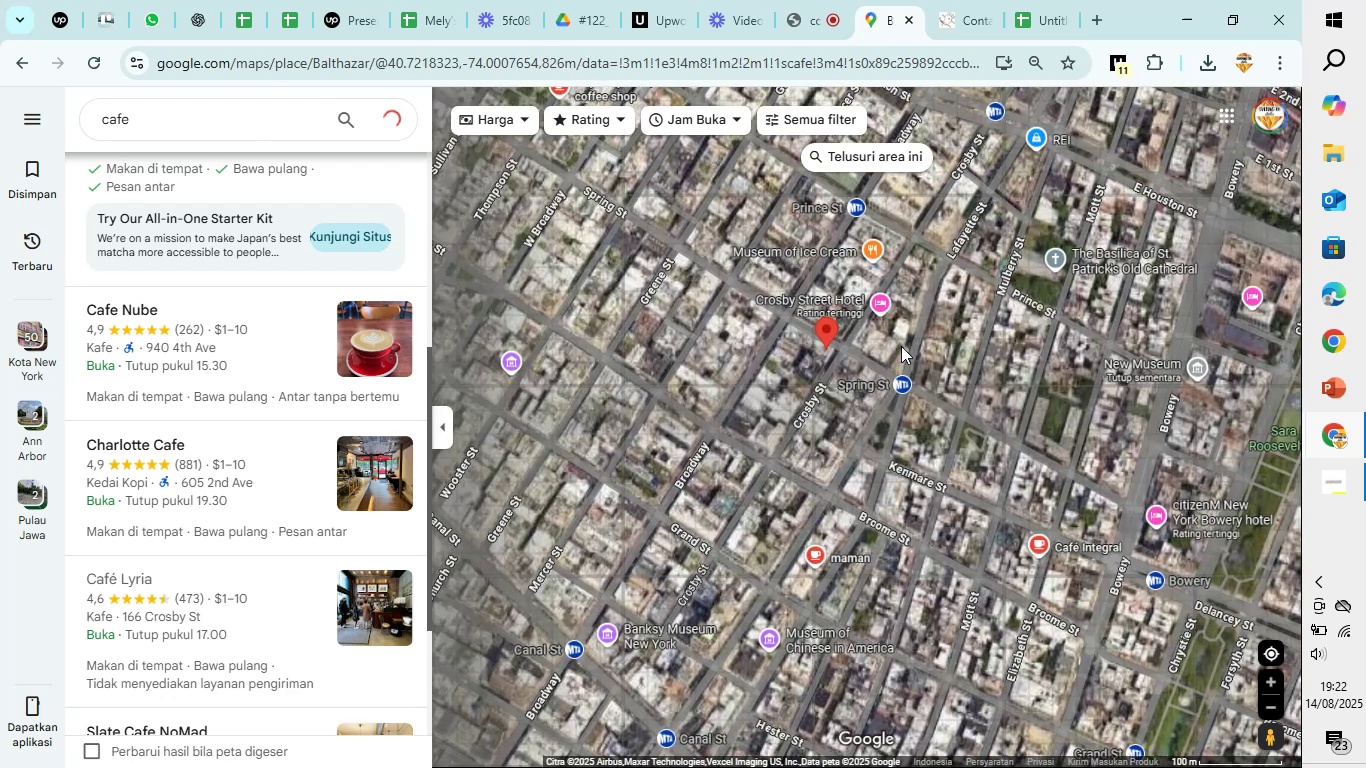 
left_click([987, 20])
 